 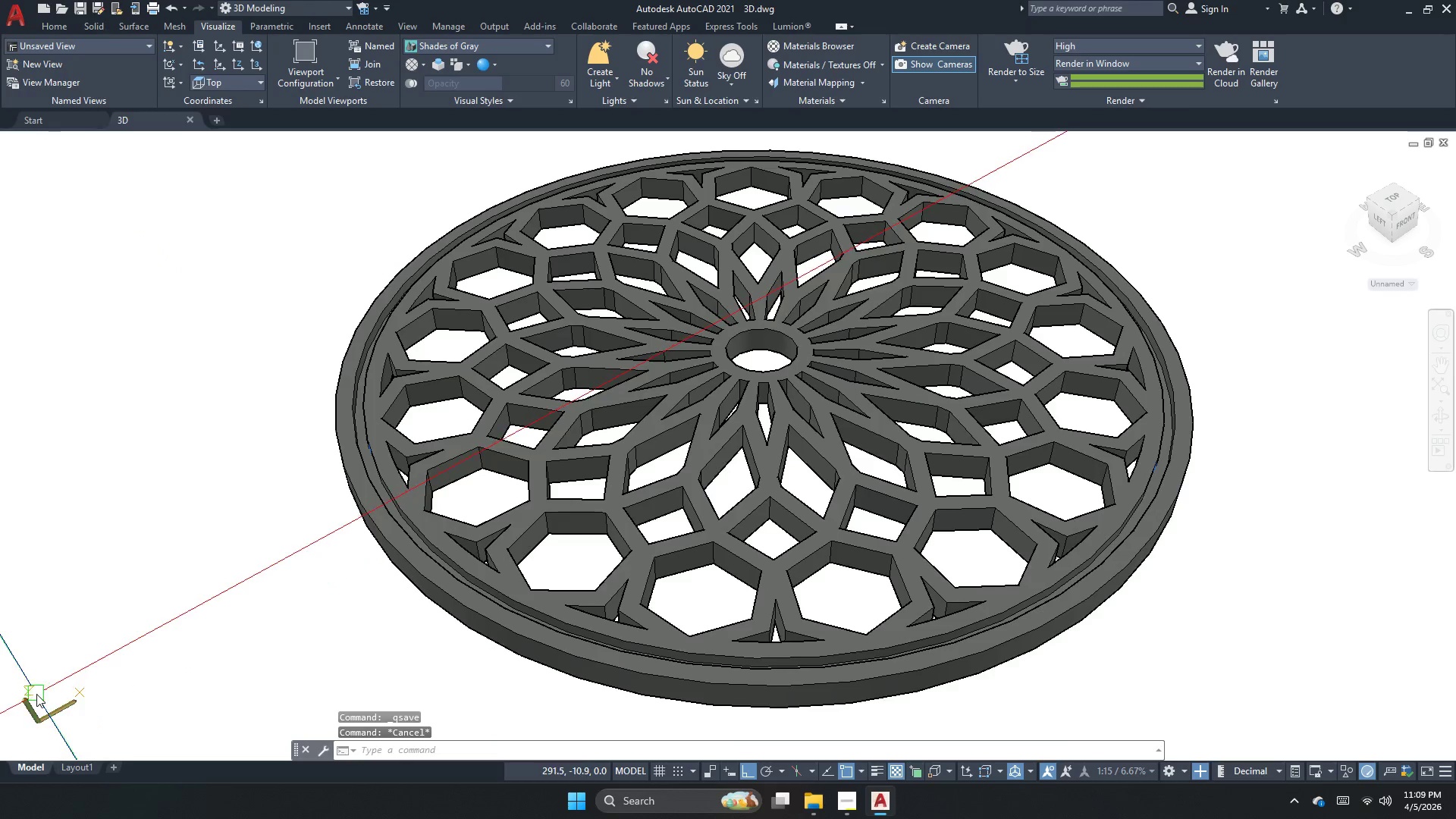 
key(Escape)
 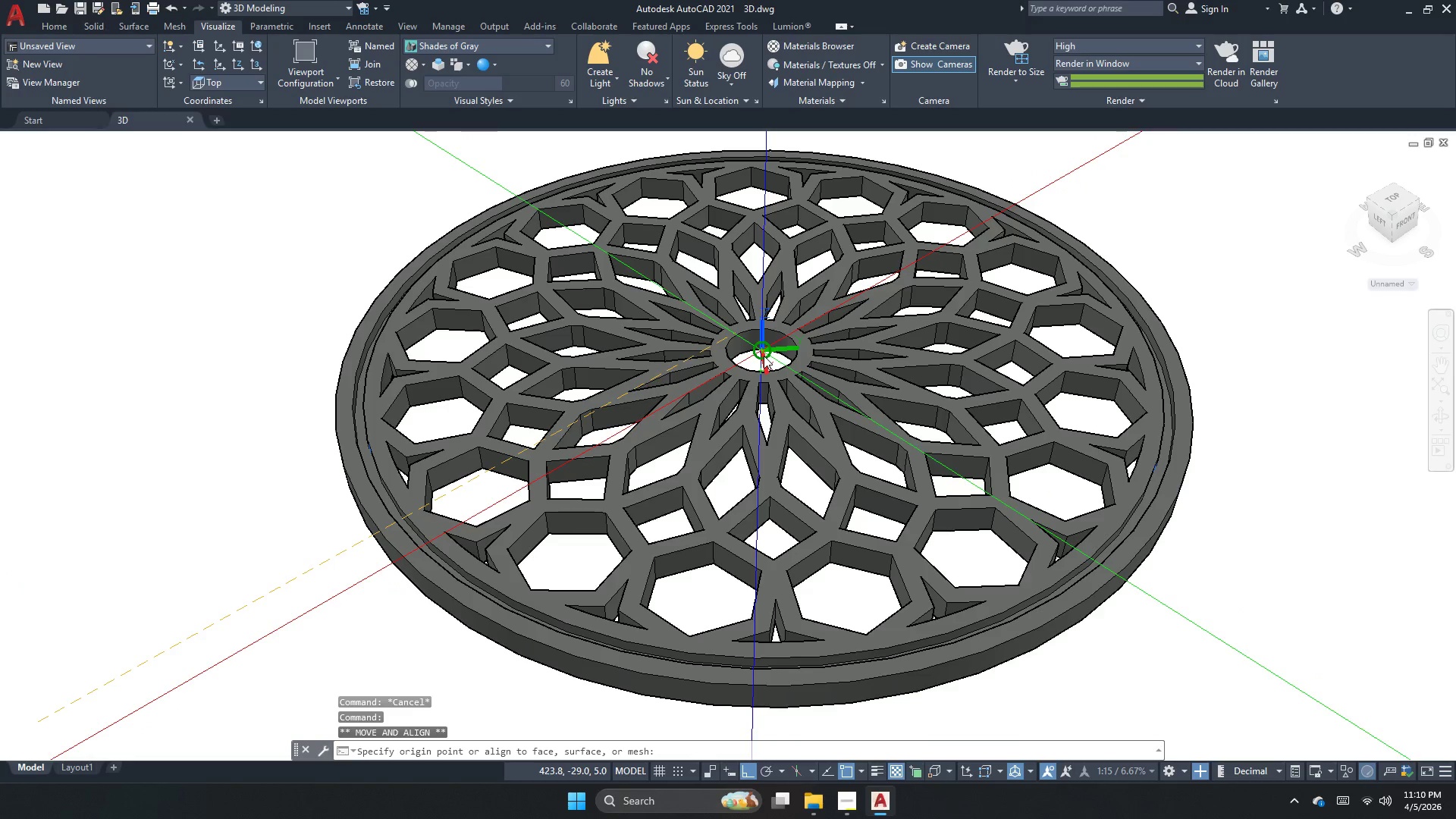 
wait(5.25)
 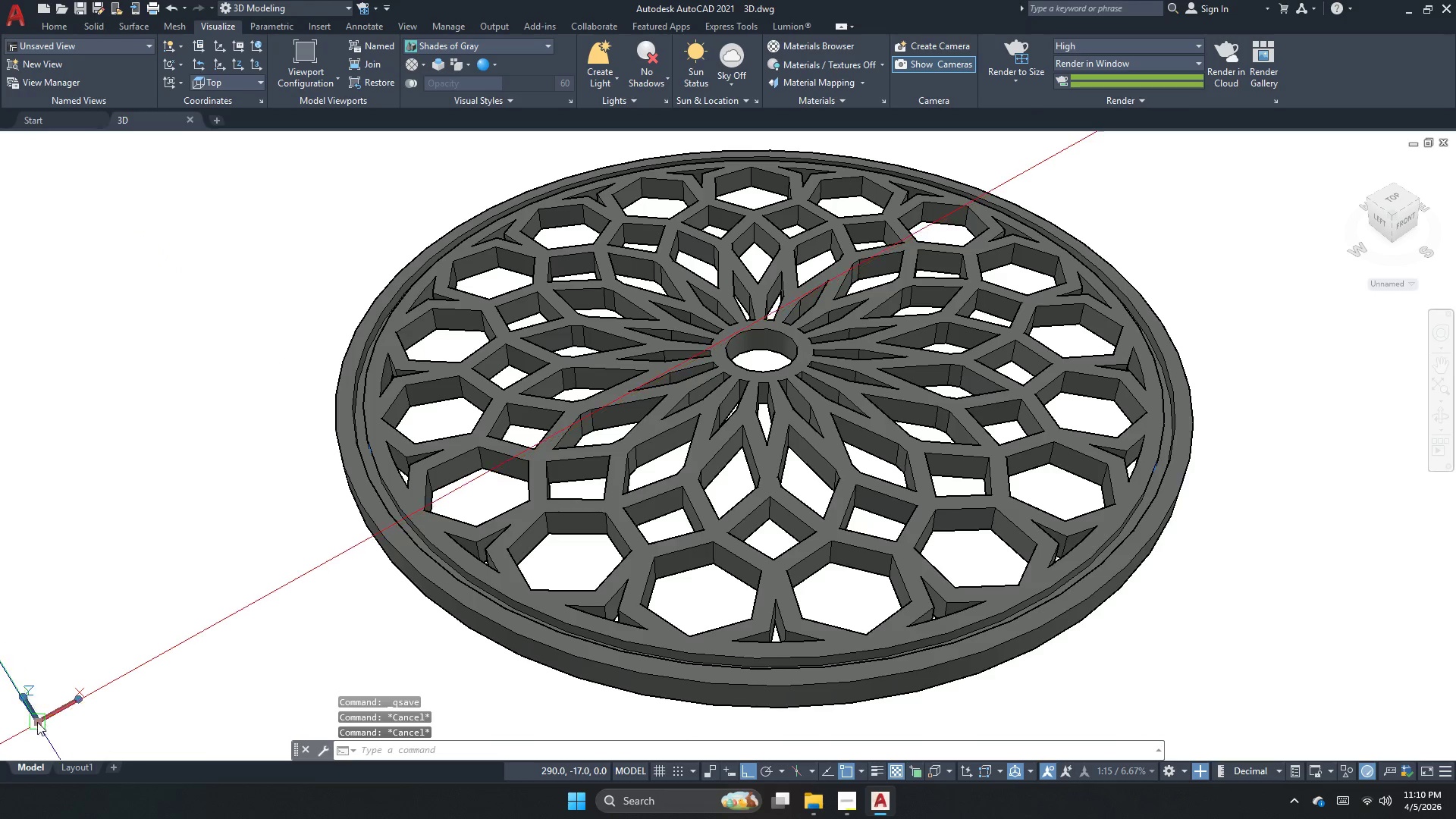 
left_click([758, 353])
 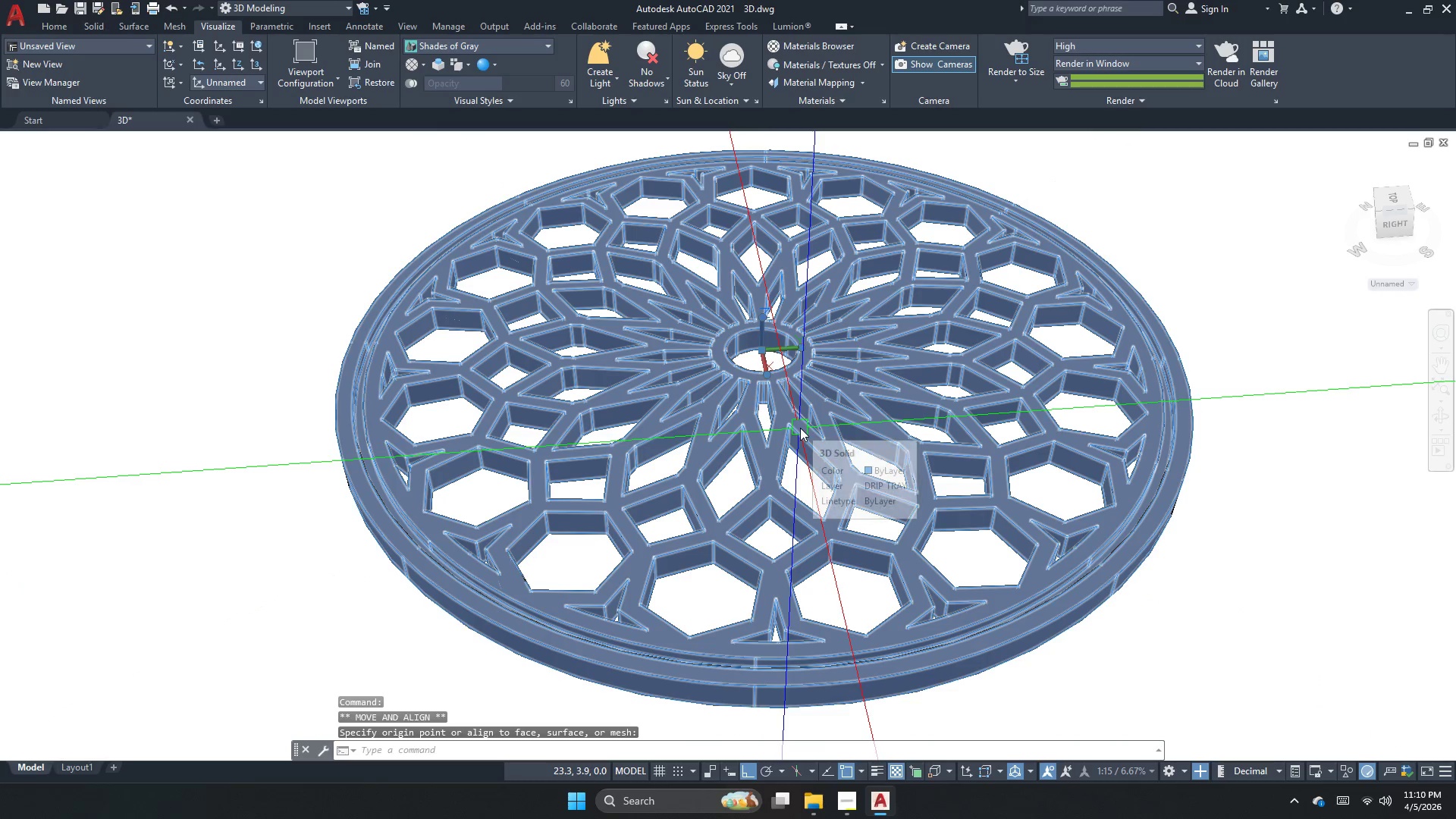 
key(Space)
 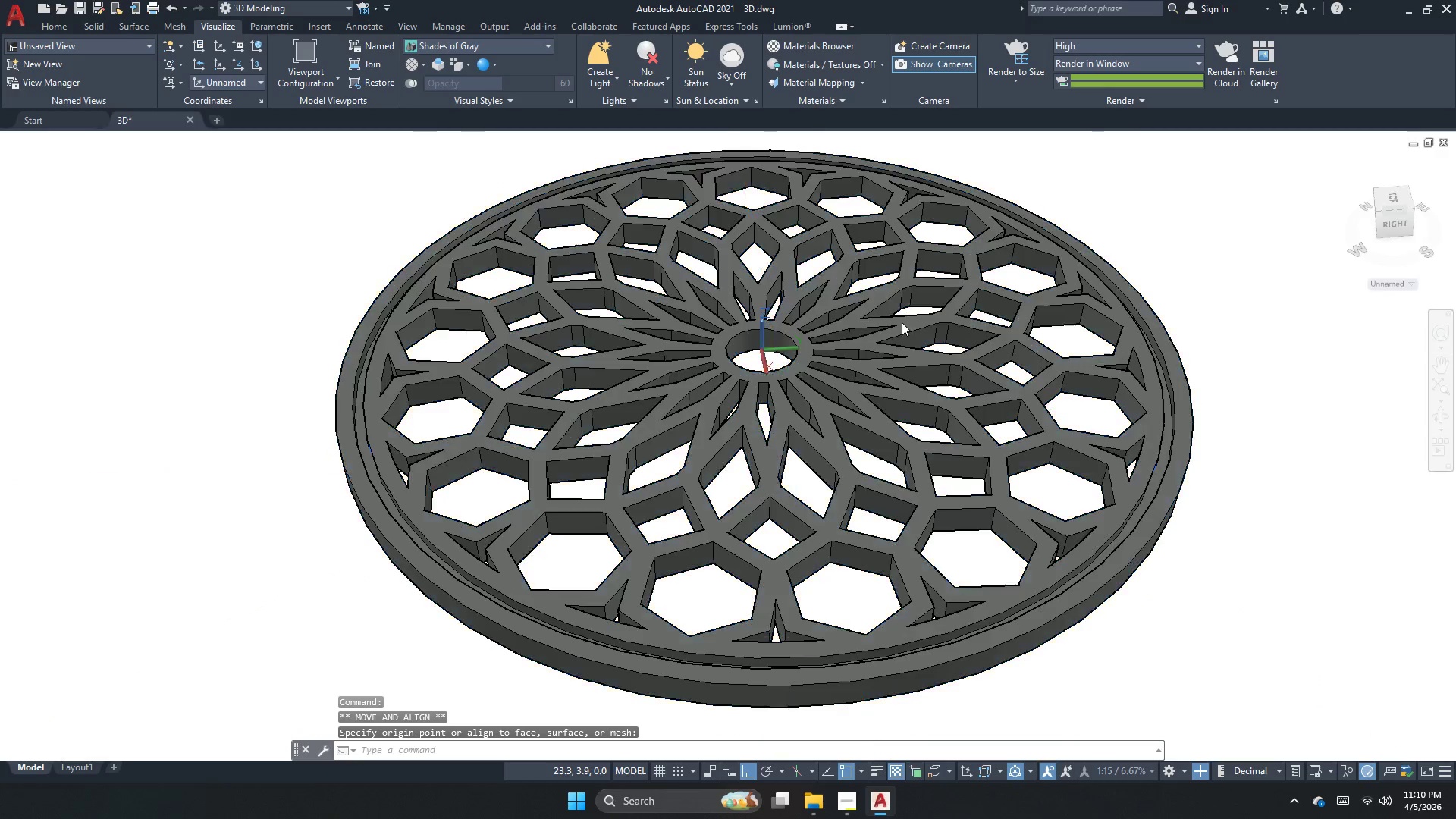 
key(Escape)
 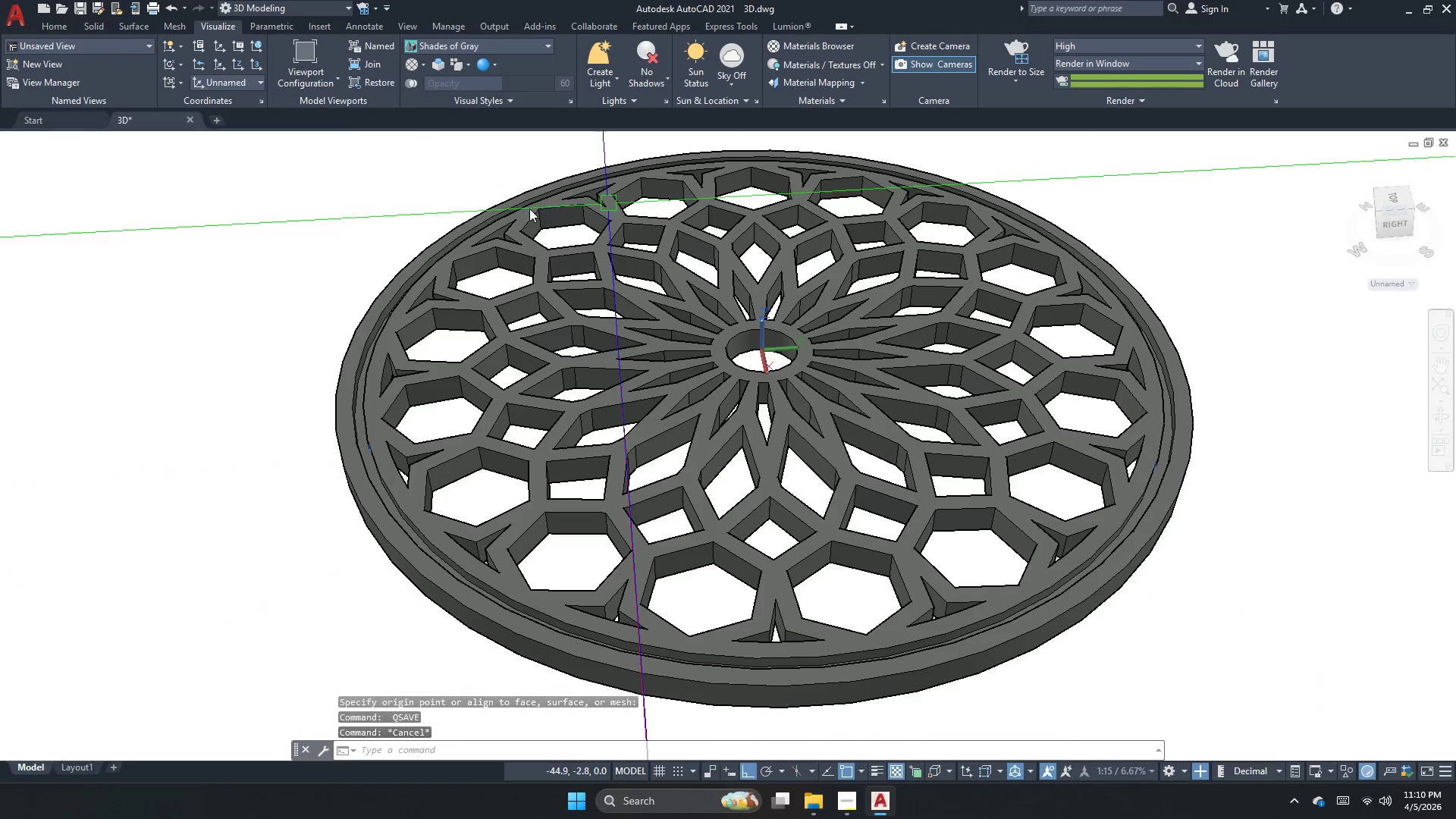 
key(Escape)
 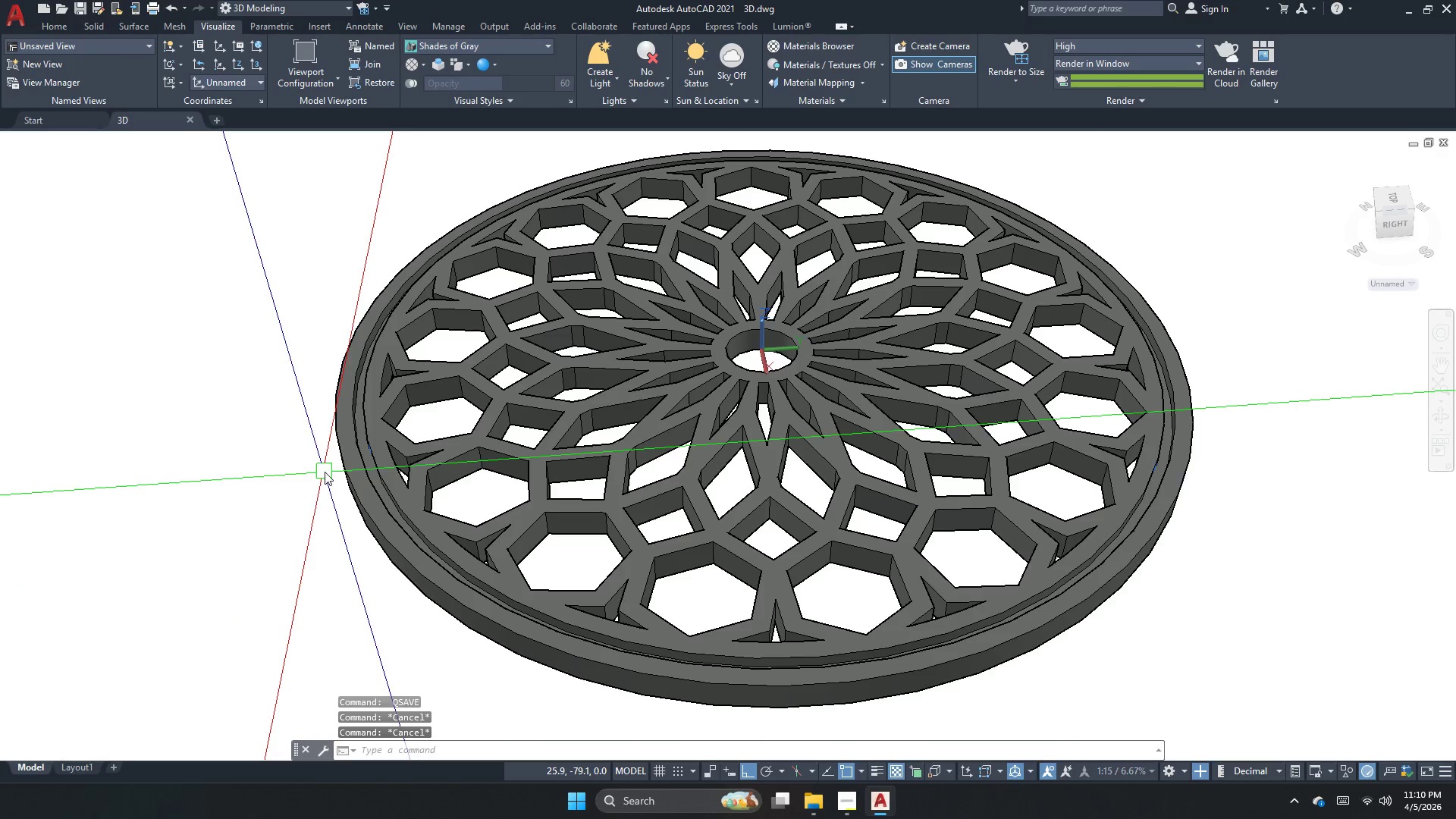 
key(Control+S)
 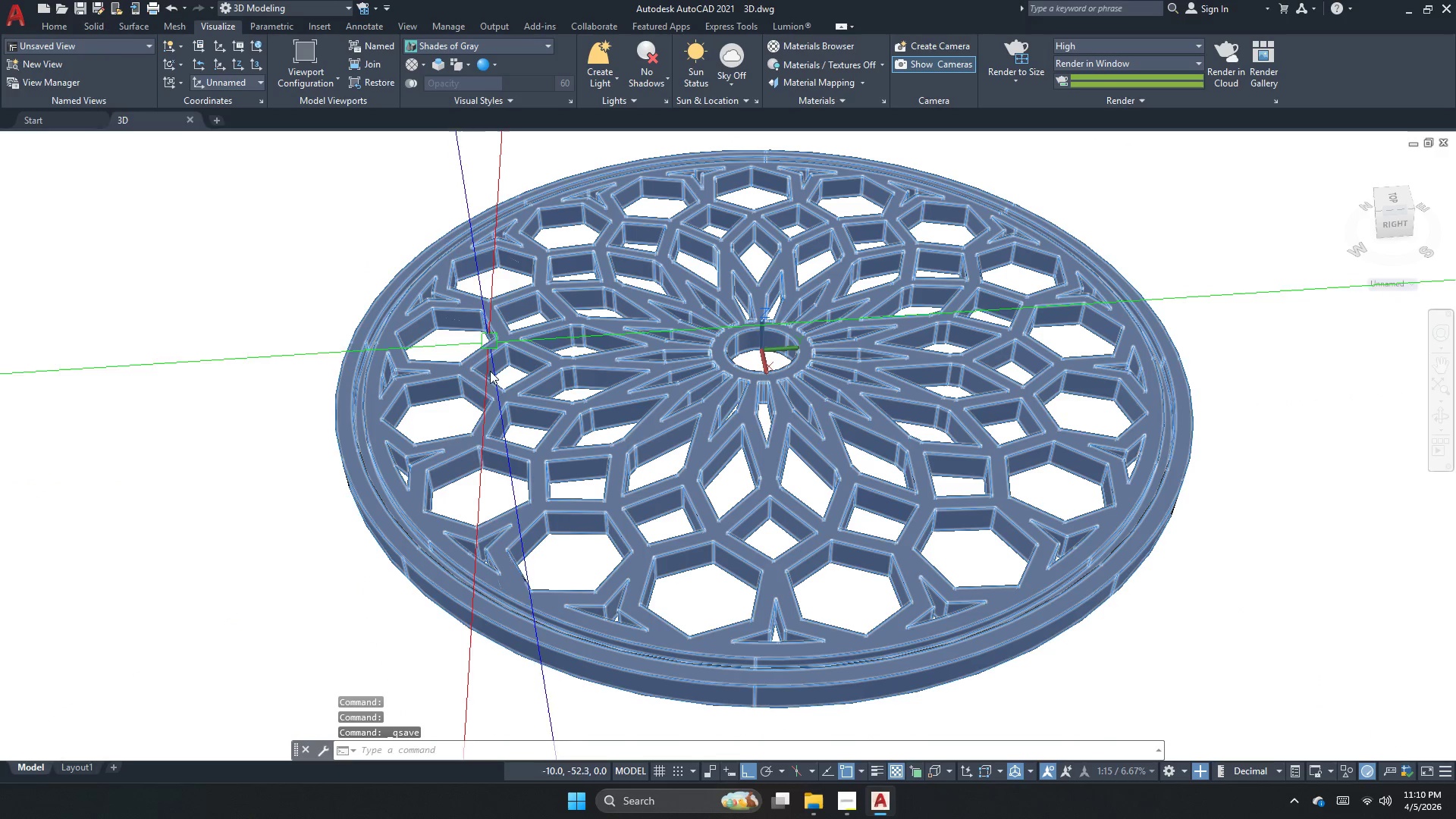 
left_click([494, 507])
 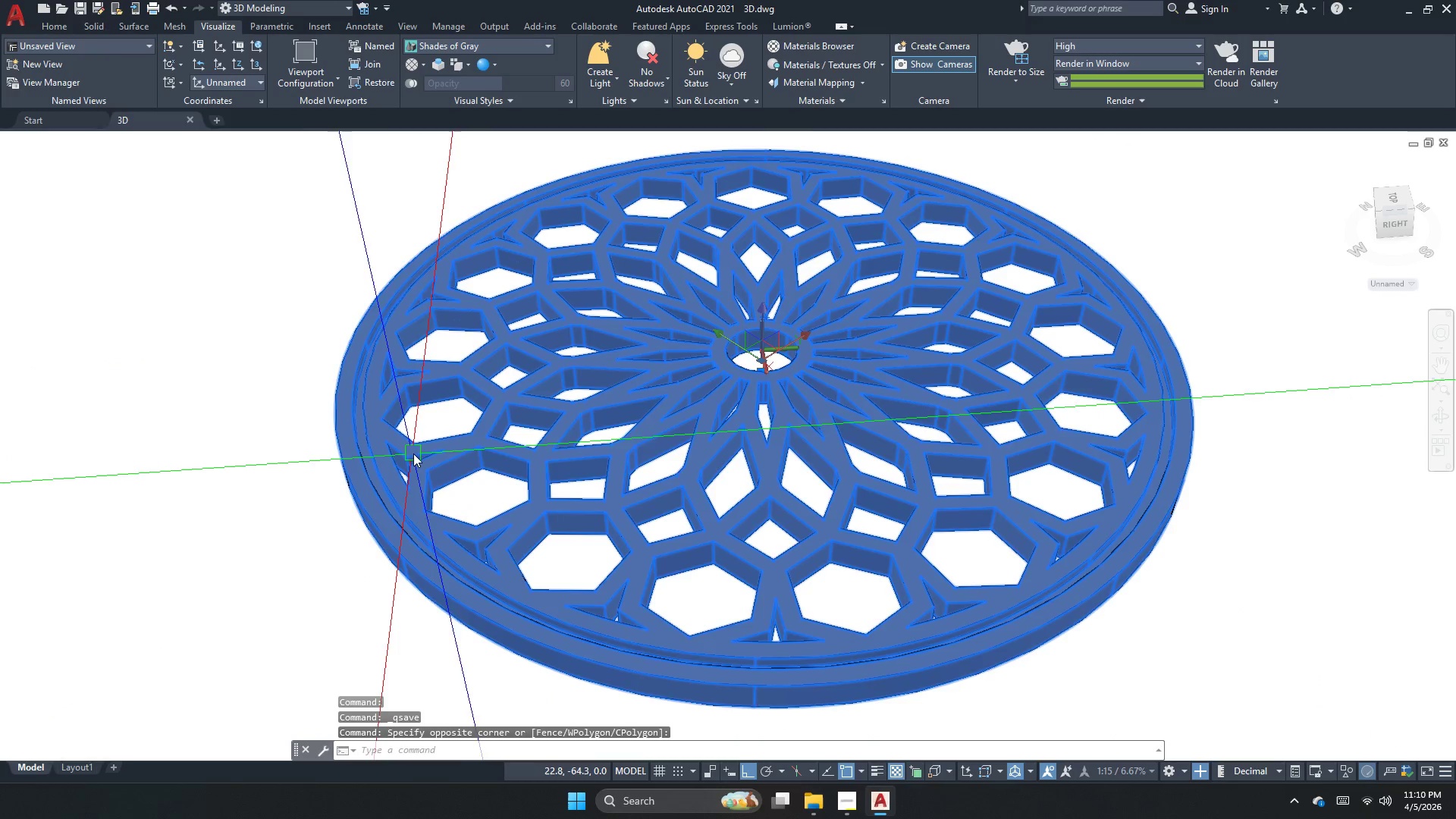 
key(Escape)
 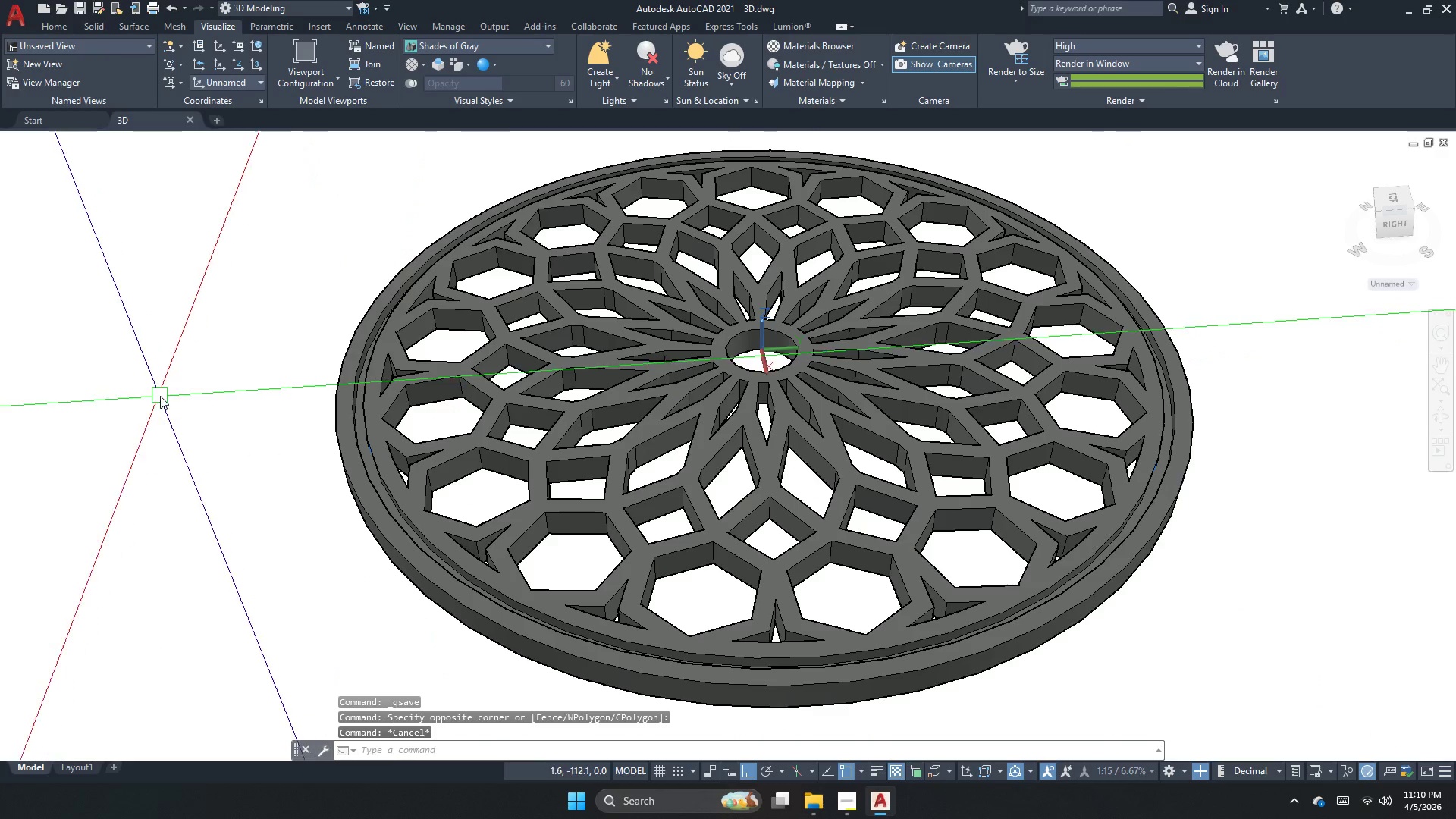 
scroll: coordinate [160, 396], scroll_direction: down, amount: 1.0
 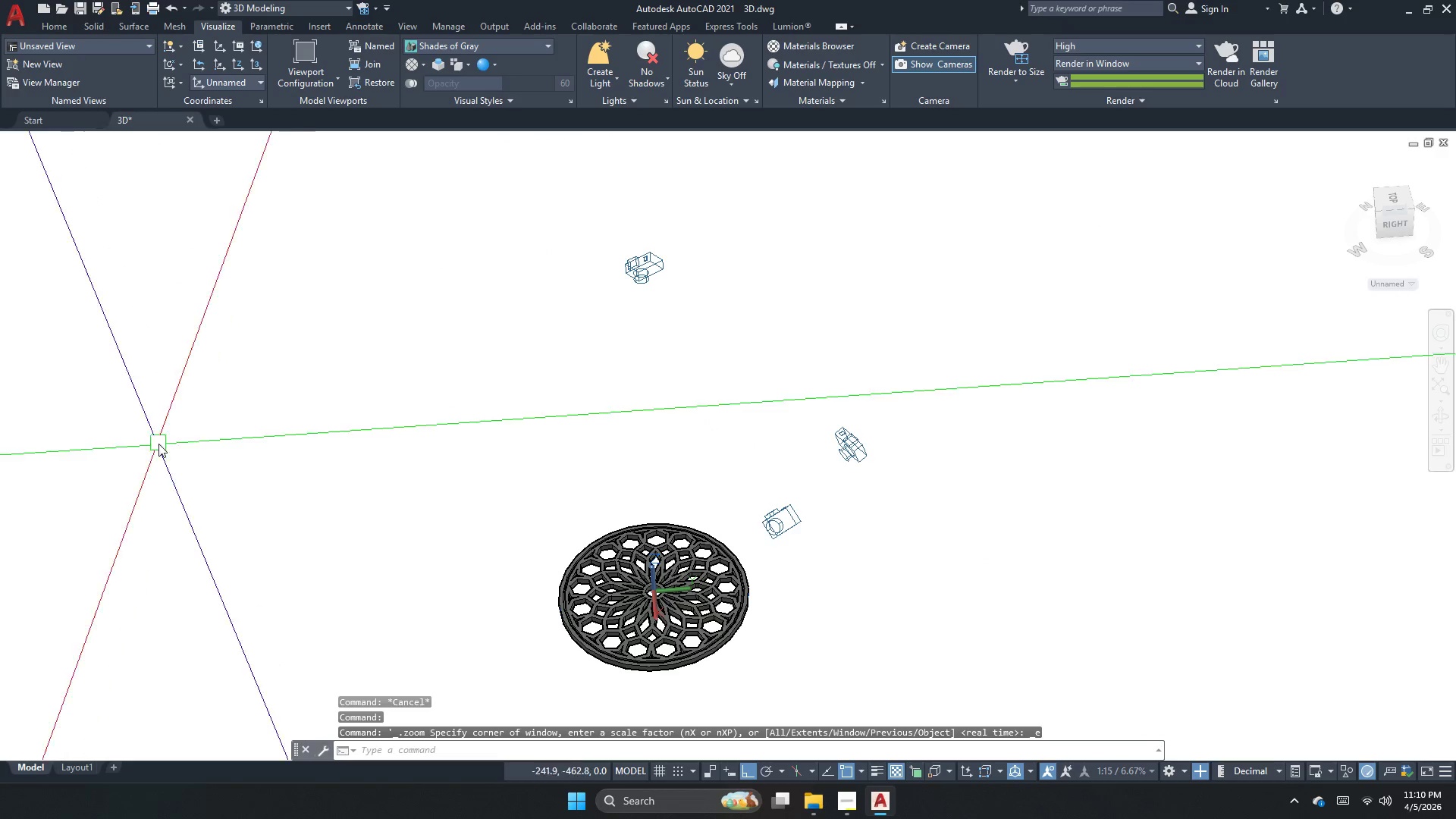 
wait(5.22)
 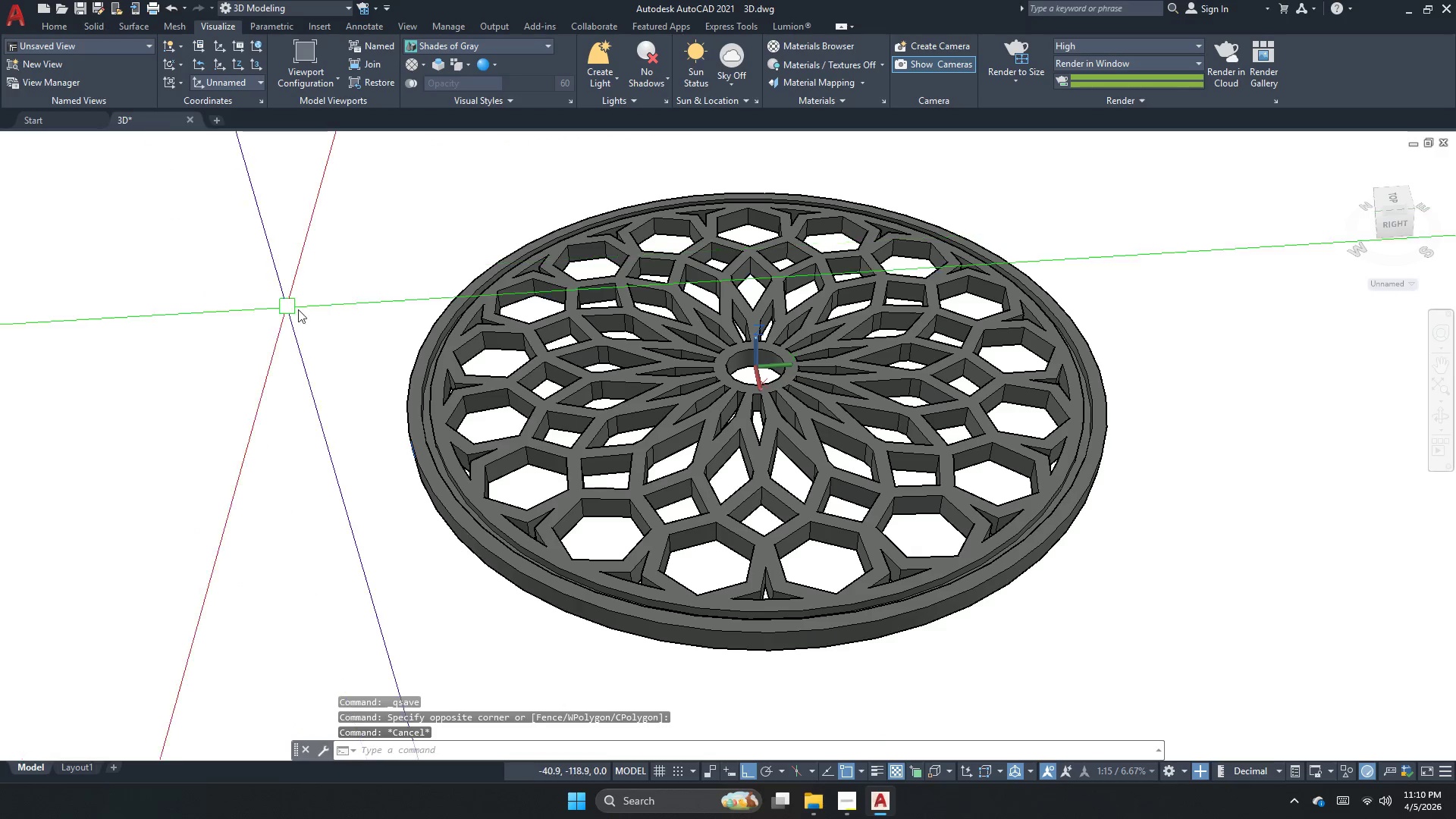 
left_click_drag(start_coordinate=[771, 541], to_coordinate=[771, 537])
 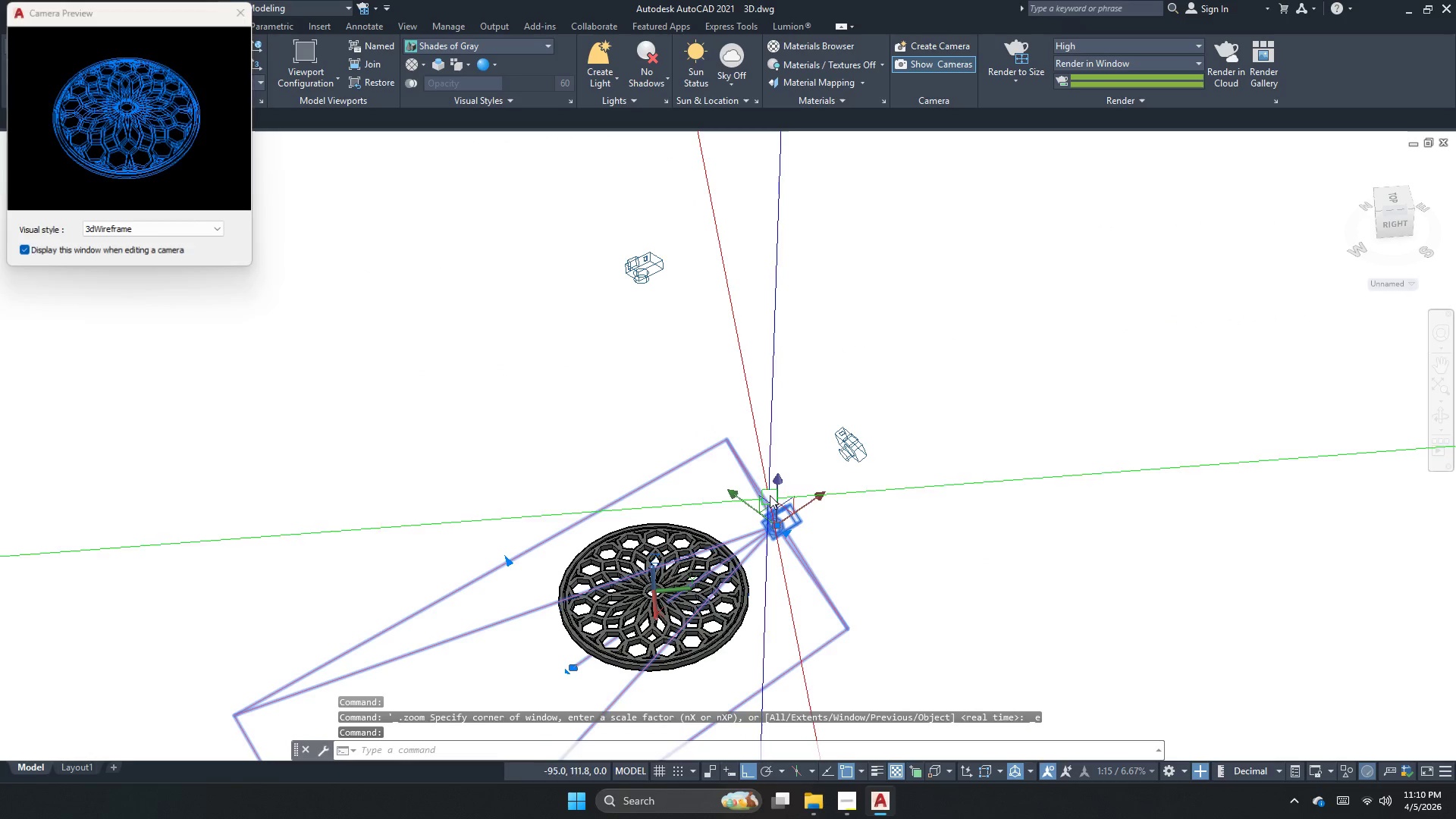 
double_click([768, 490])
 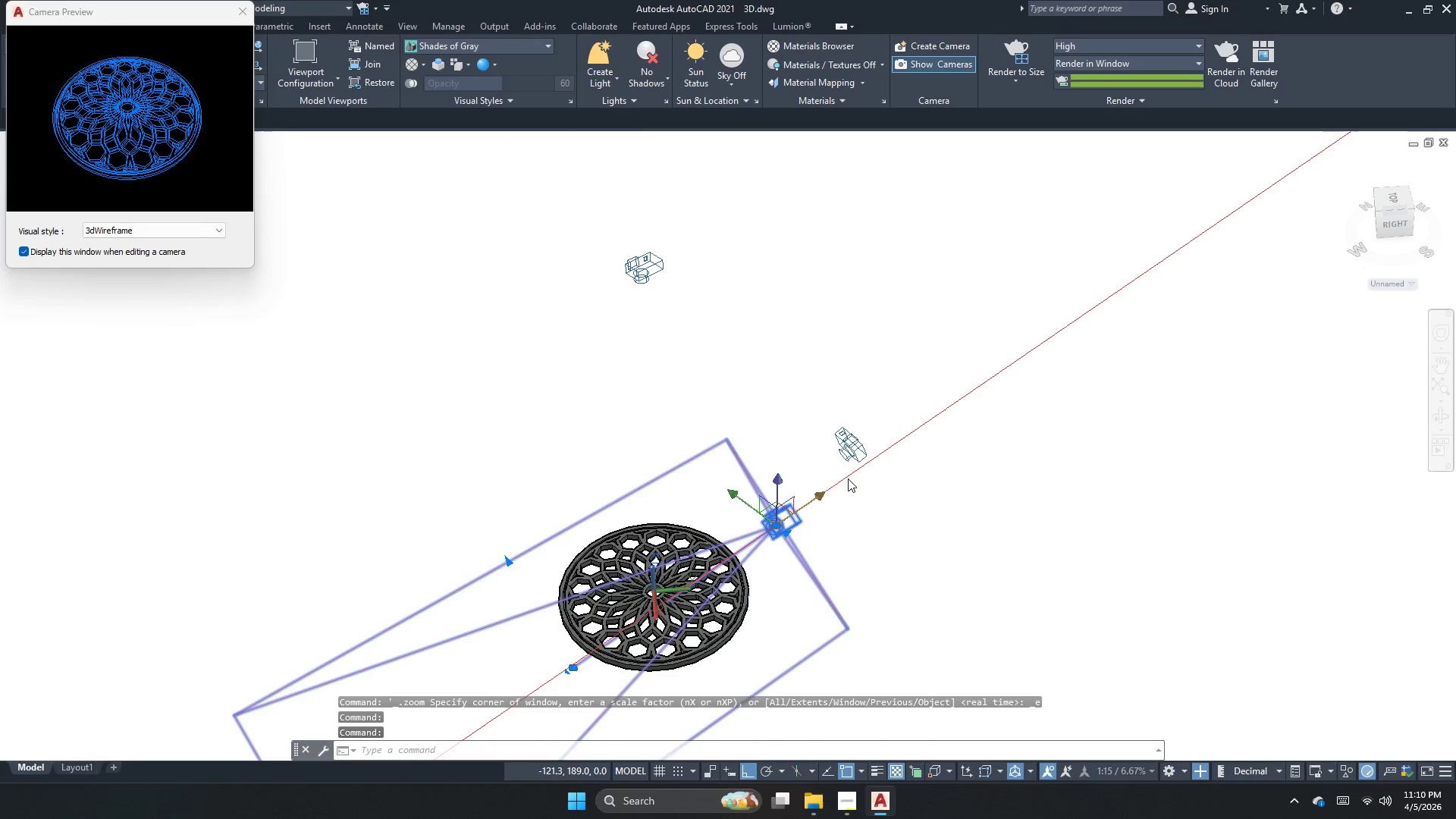 
key(Delete)
 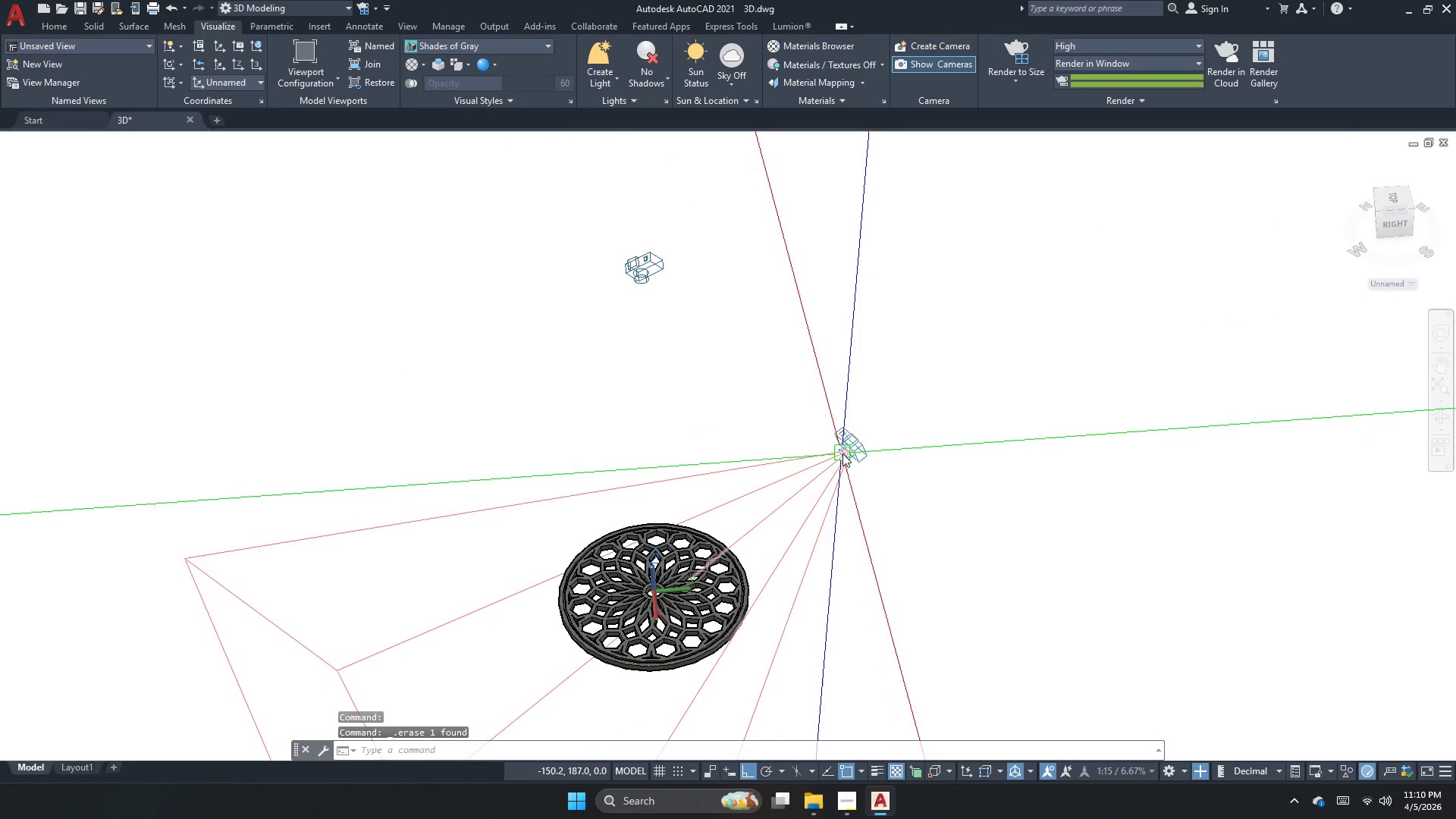 
left_click([843, 449])
 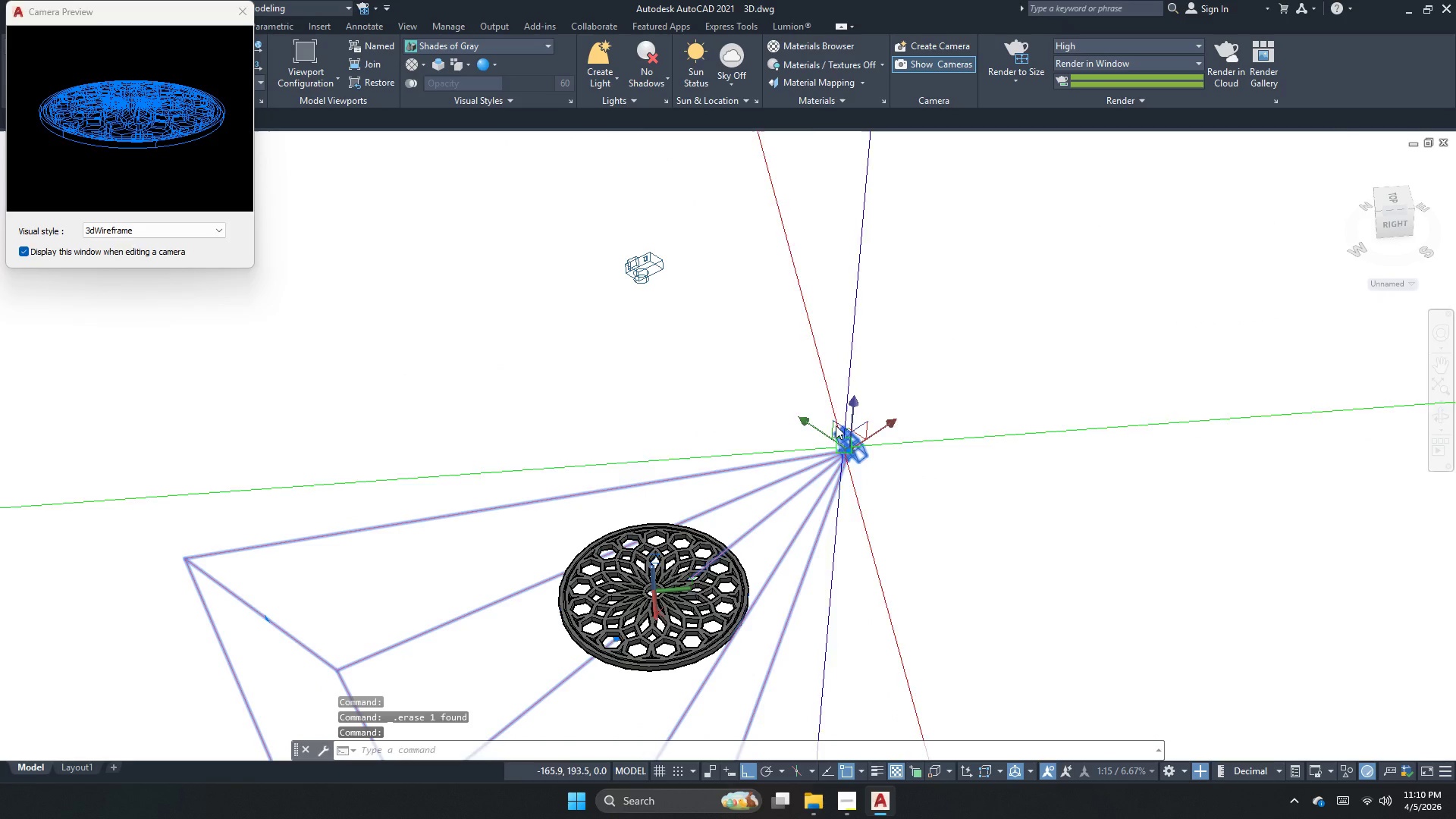 
key(Delete)
 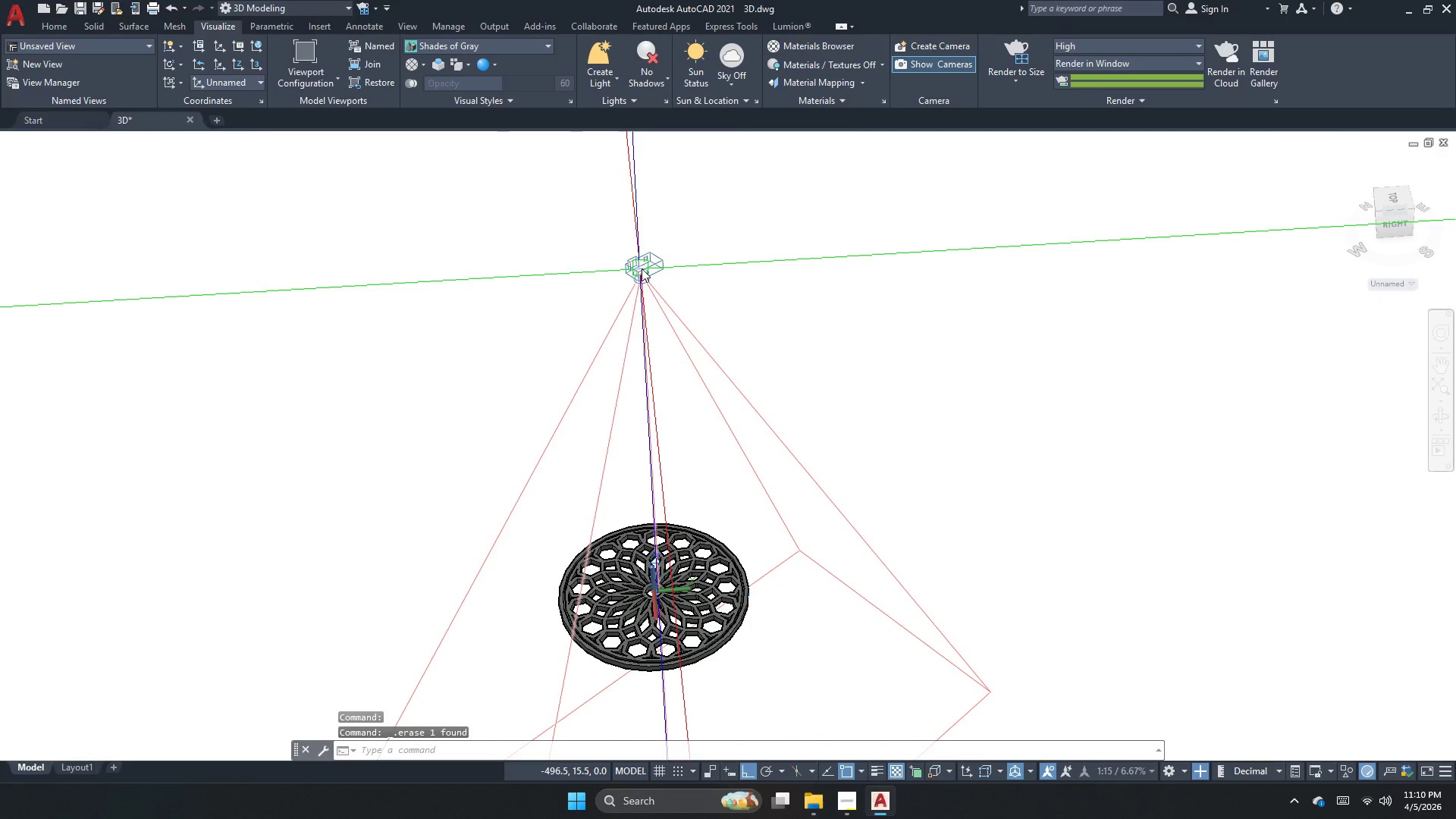 
left_click([643, 268])
 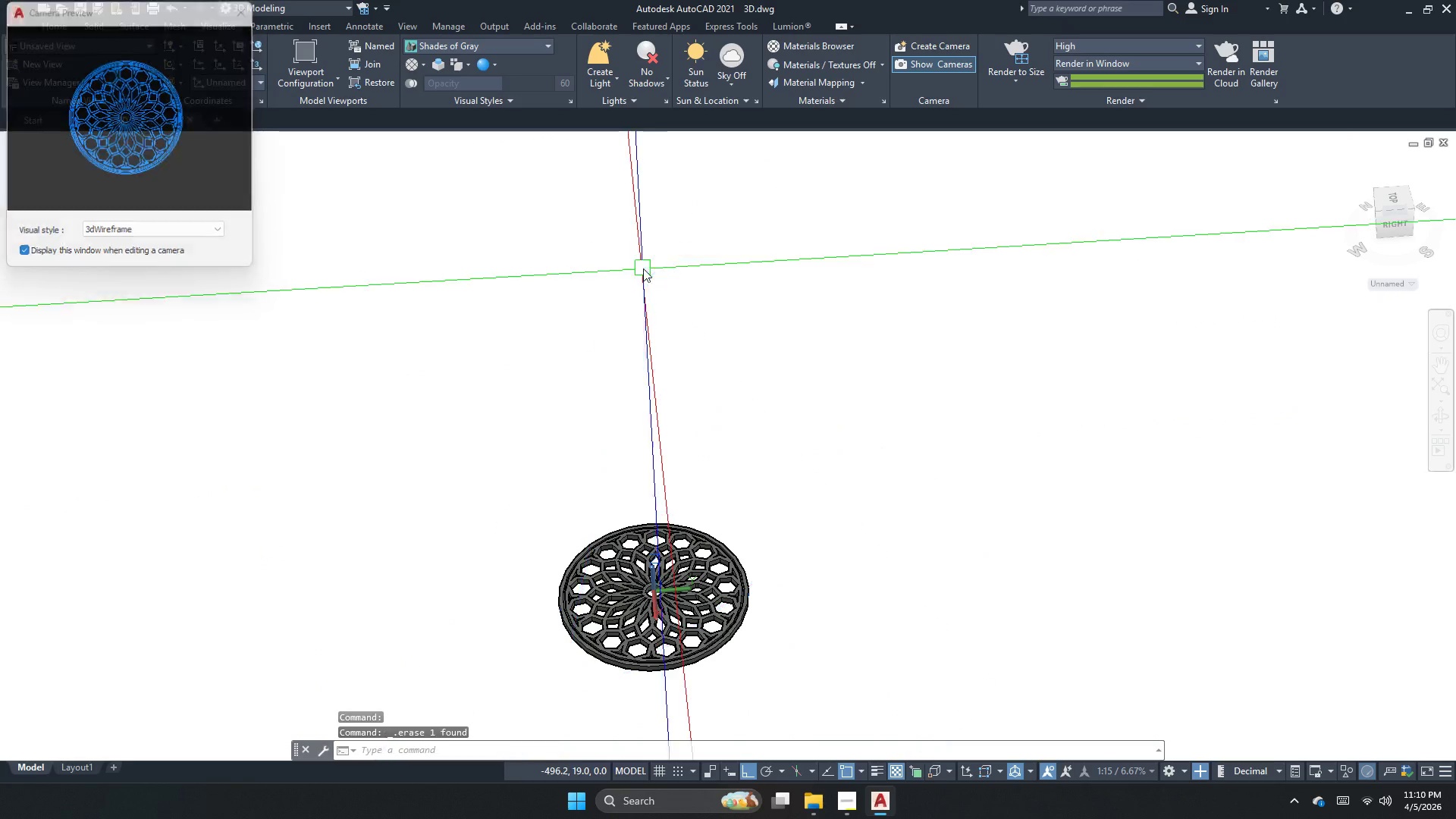 
key(Delete)
 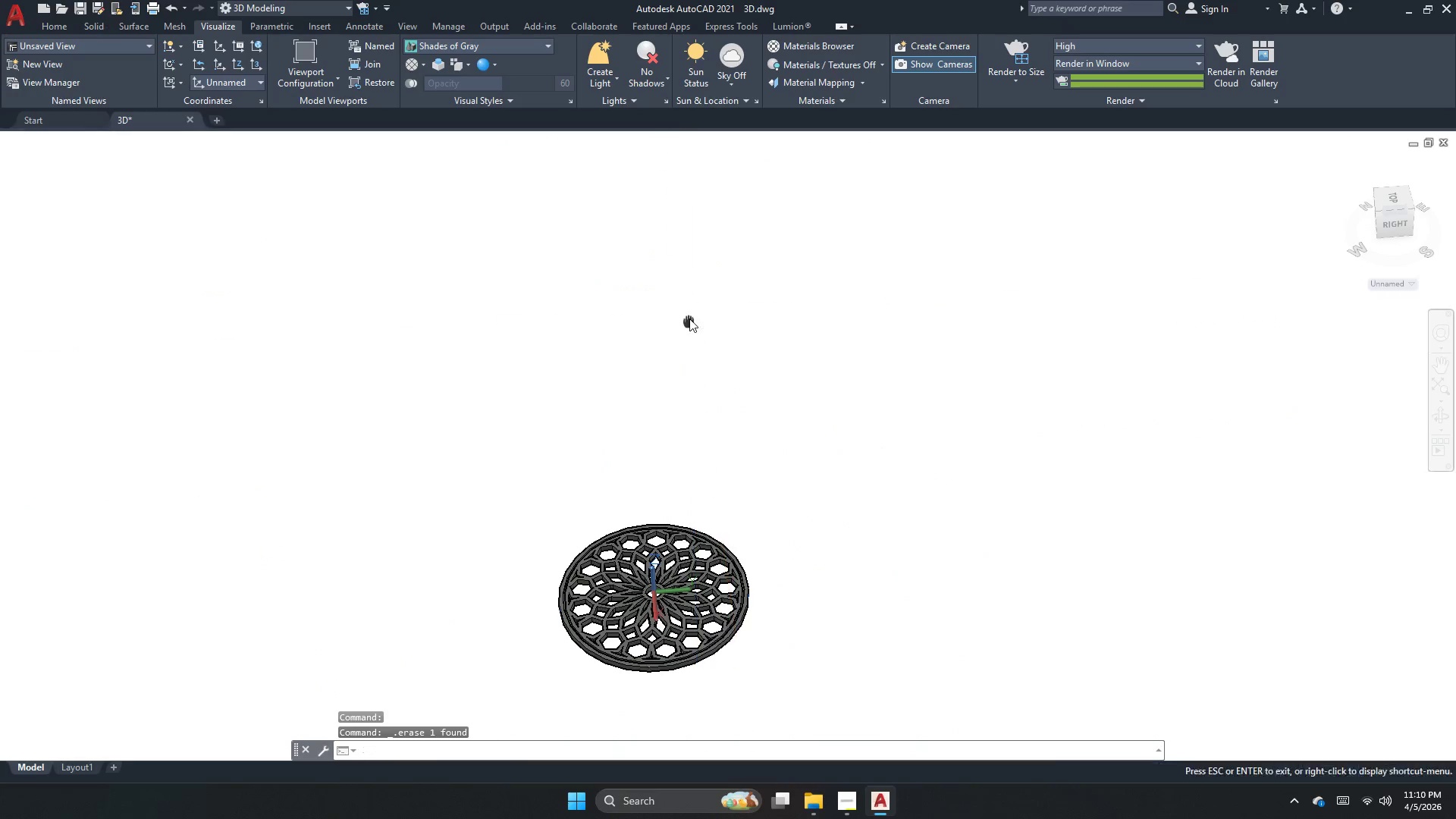 
double_click([689, 318])
 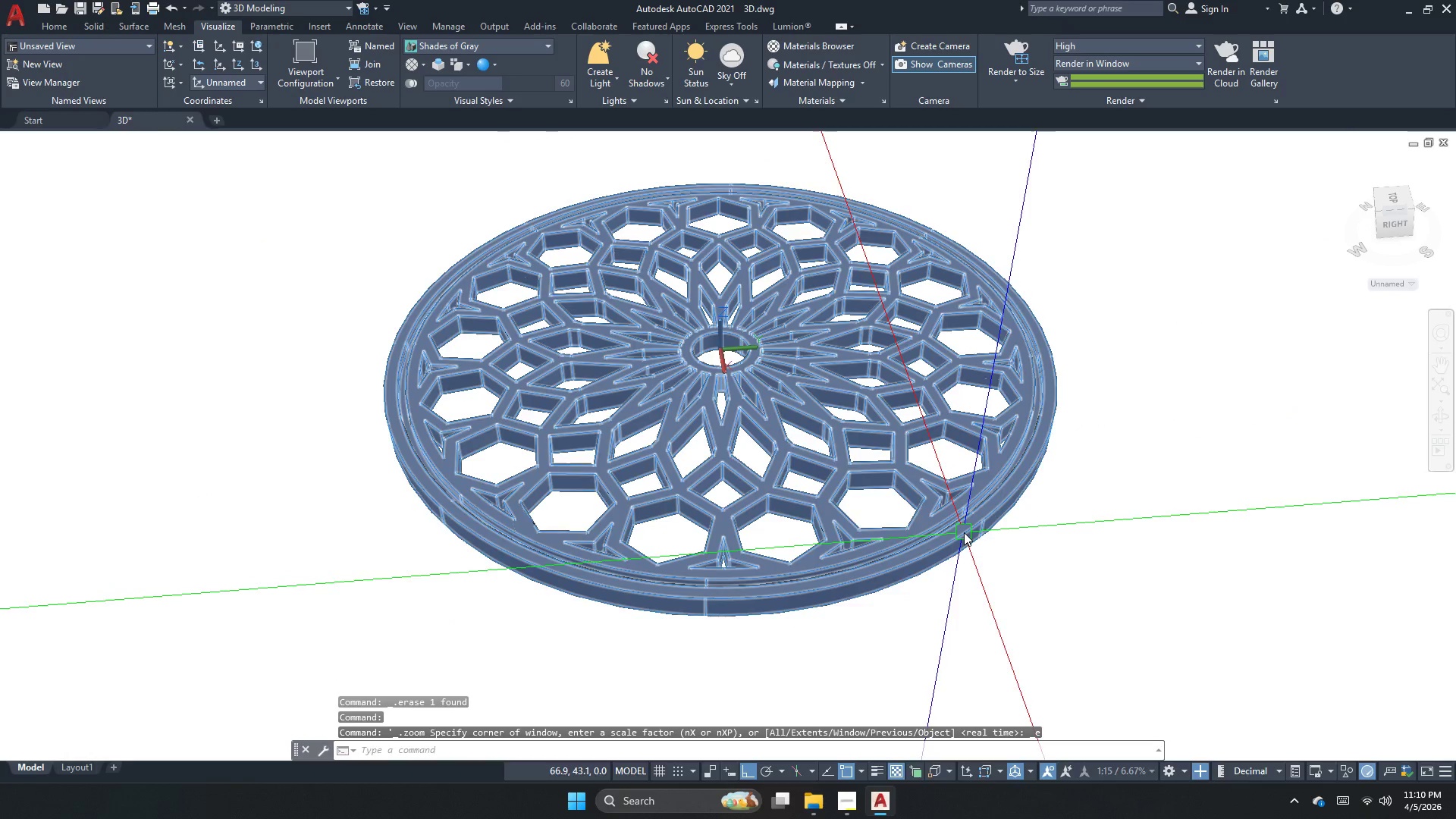 
double_click([964, 529])
 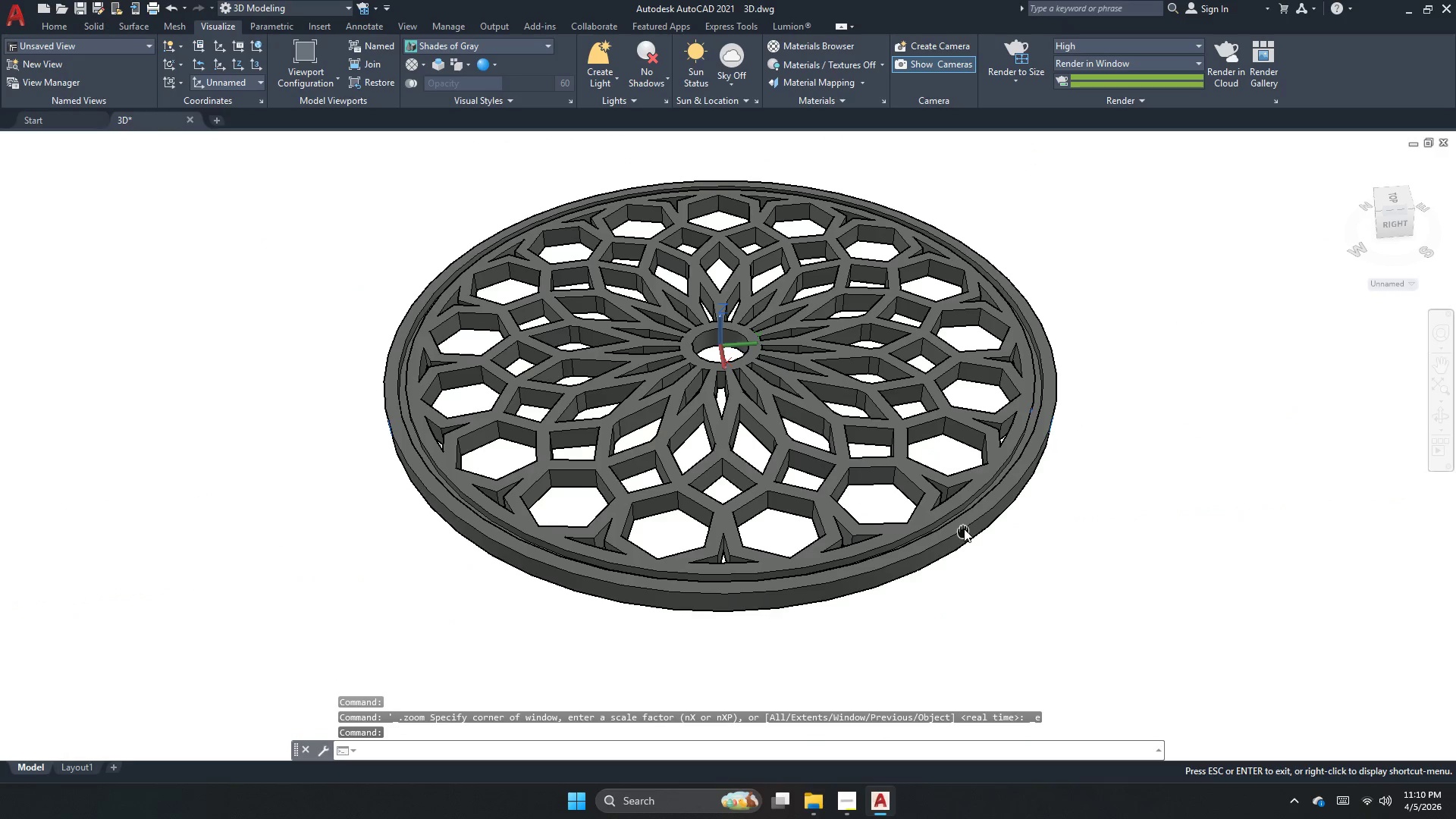 
triple_click([964, 529])
 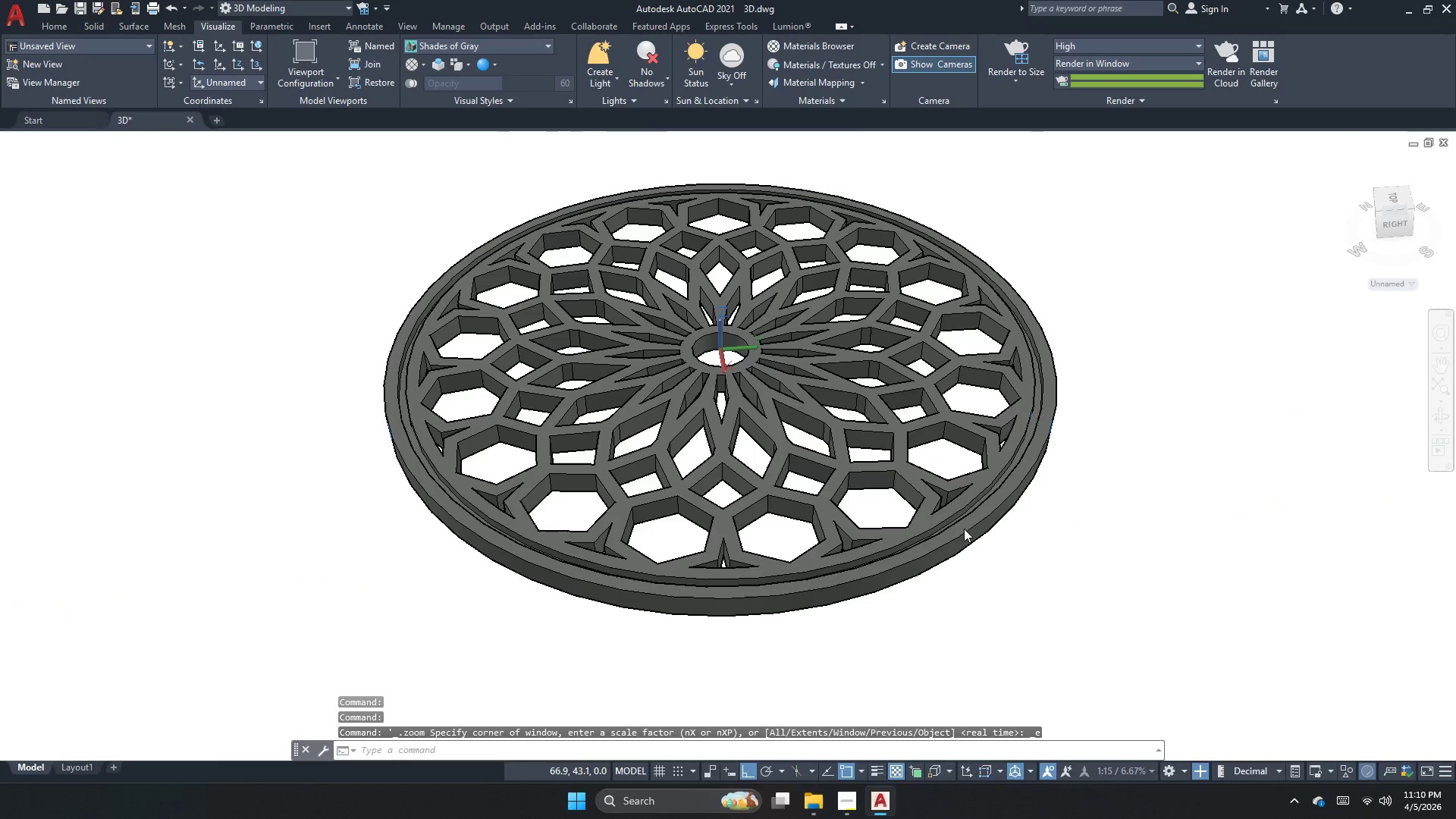 
triple_click([964, 529])
 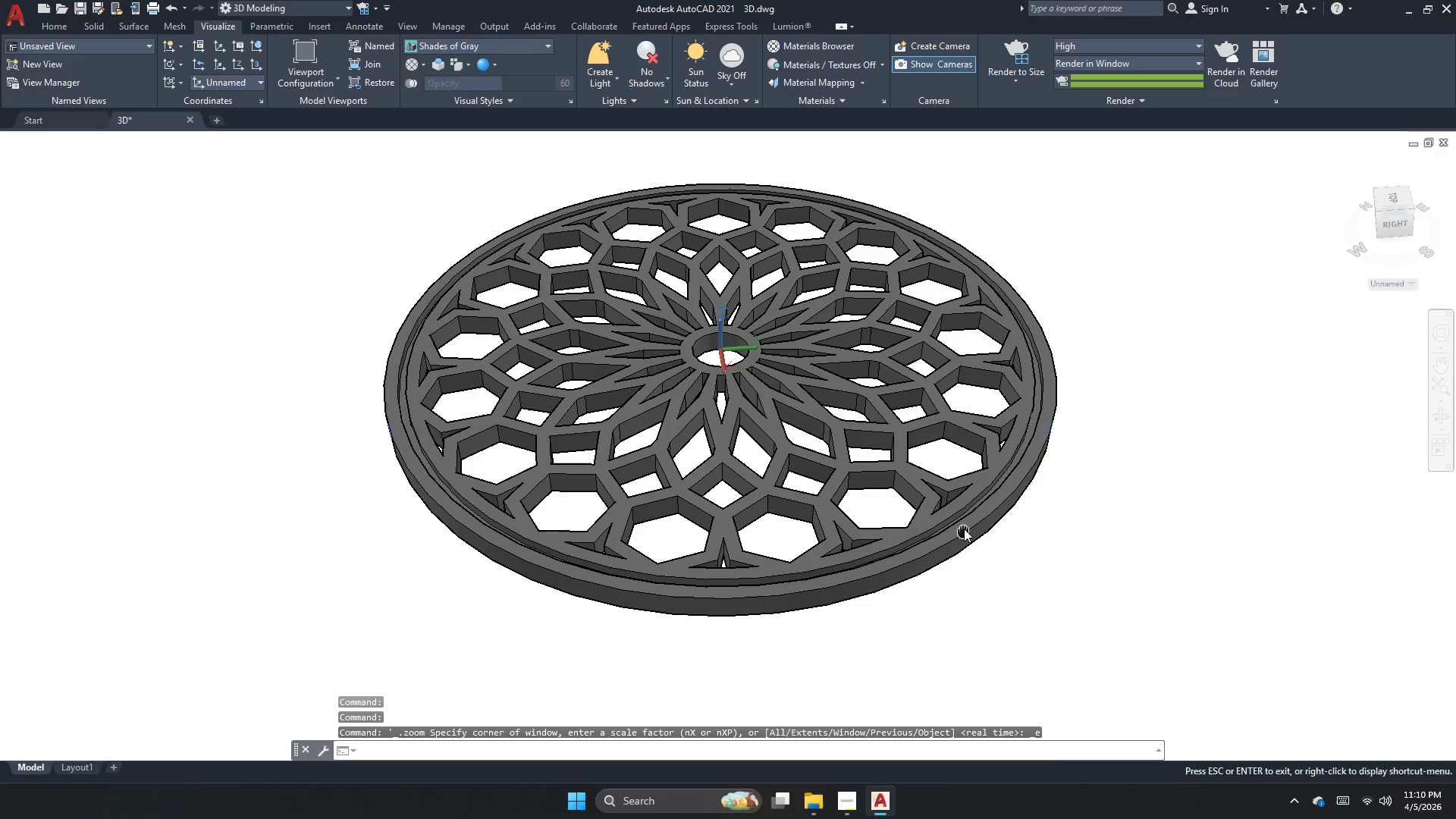 
triple_click([964, 529])
 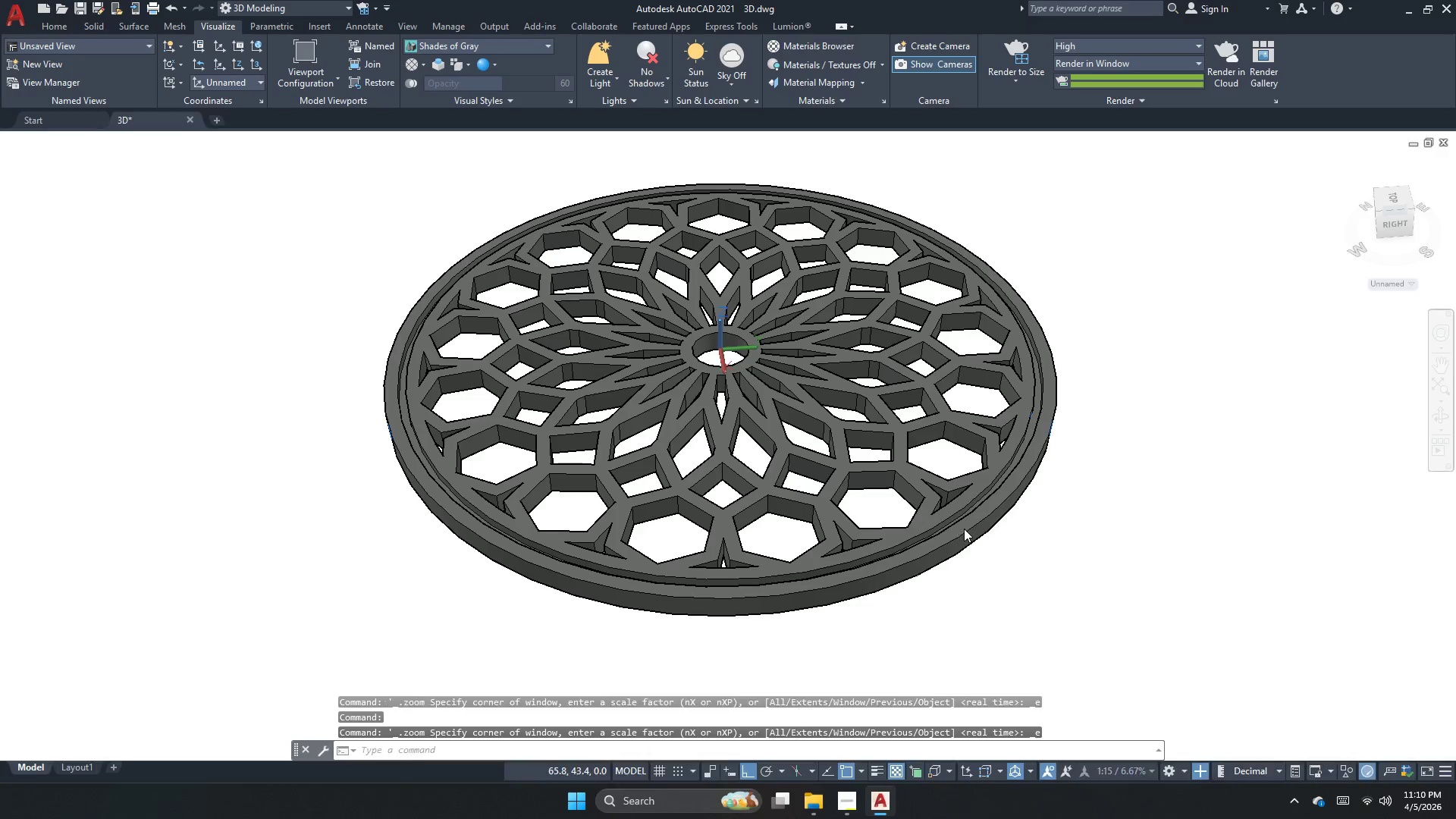 
key(Escape)
 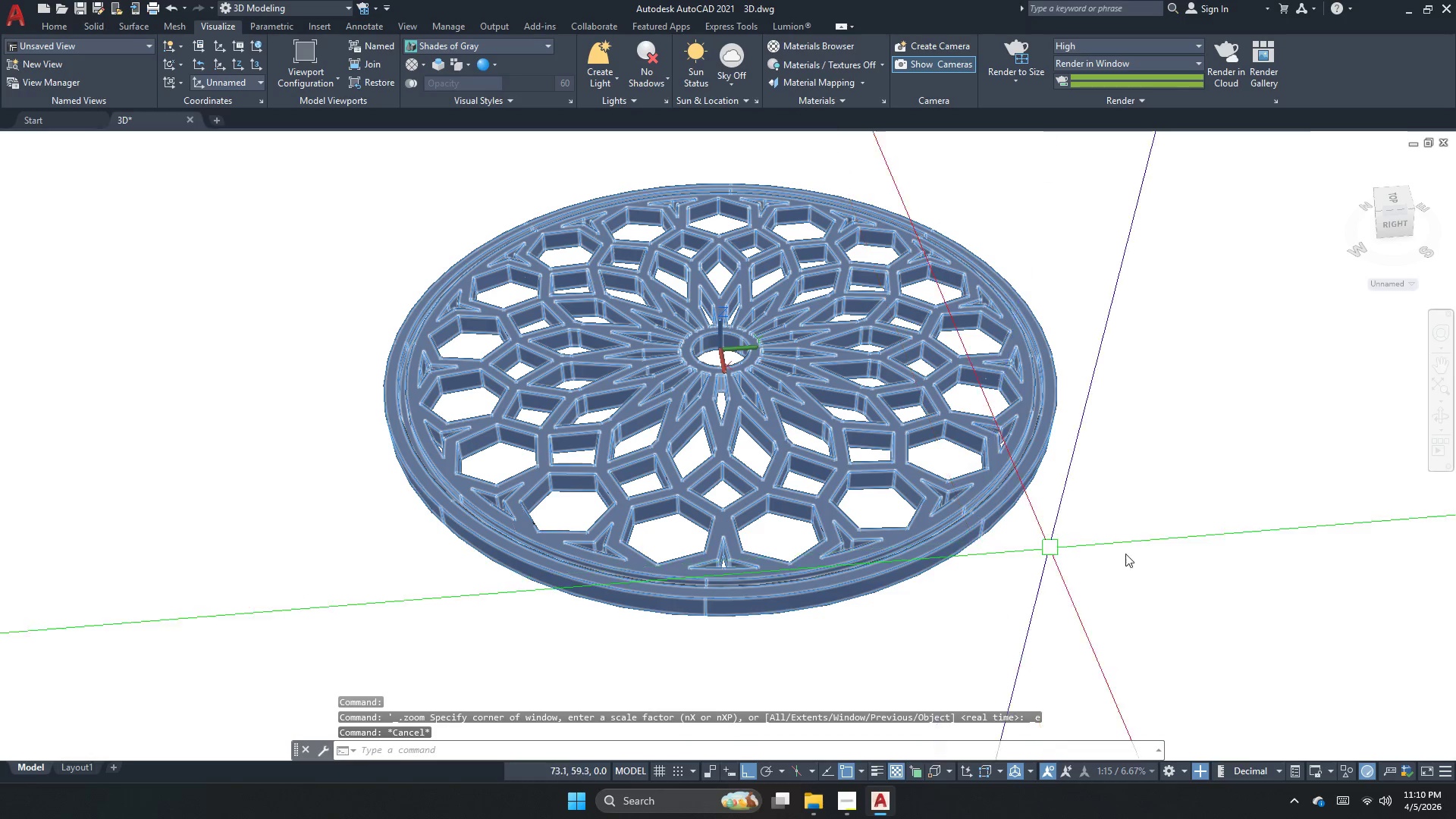 
key(Control+ControlLeft)
 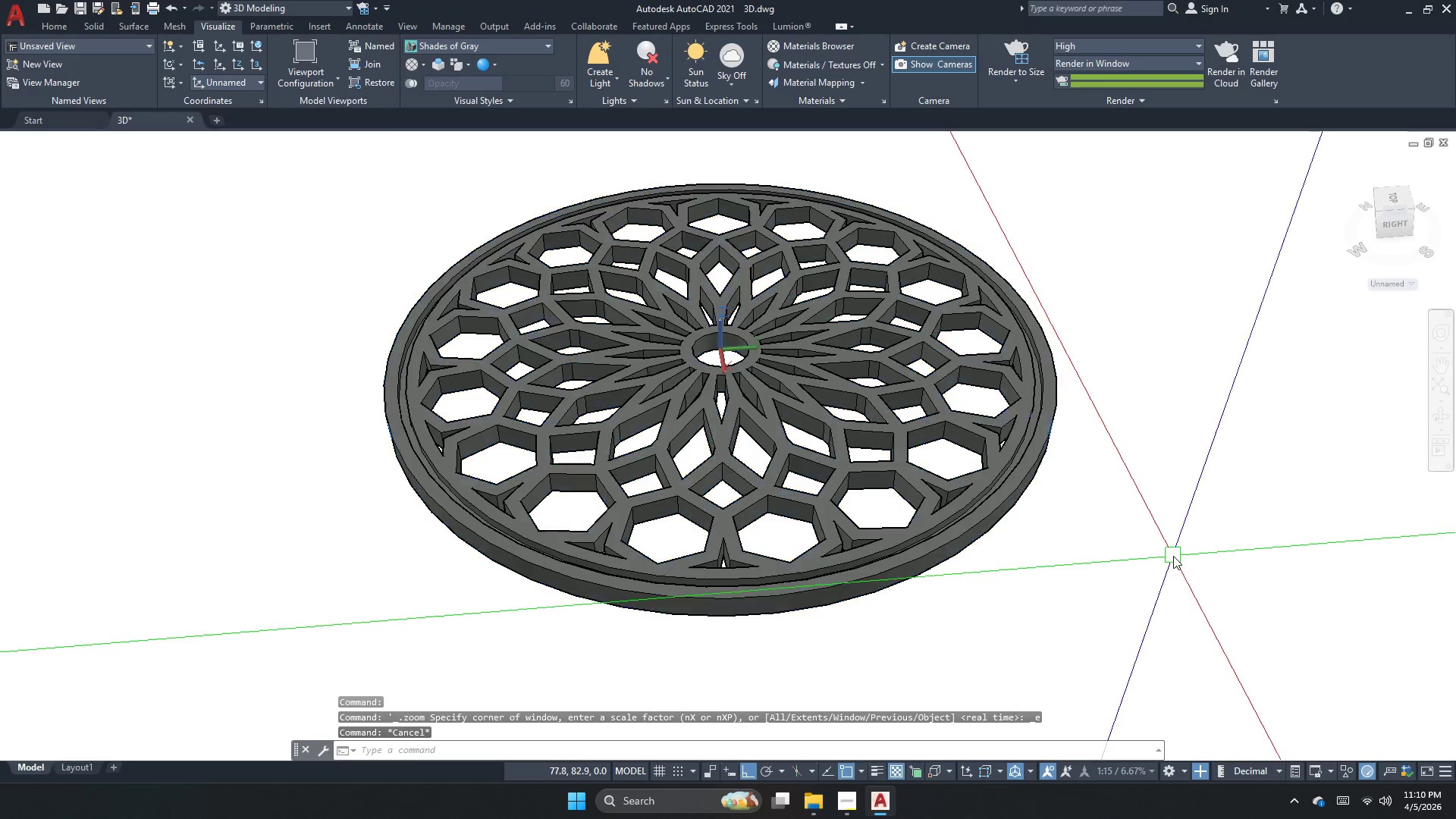 
key(Control+S)
 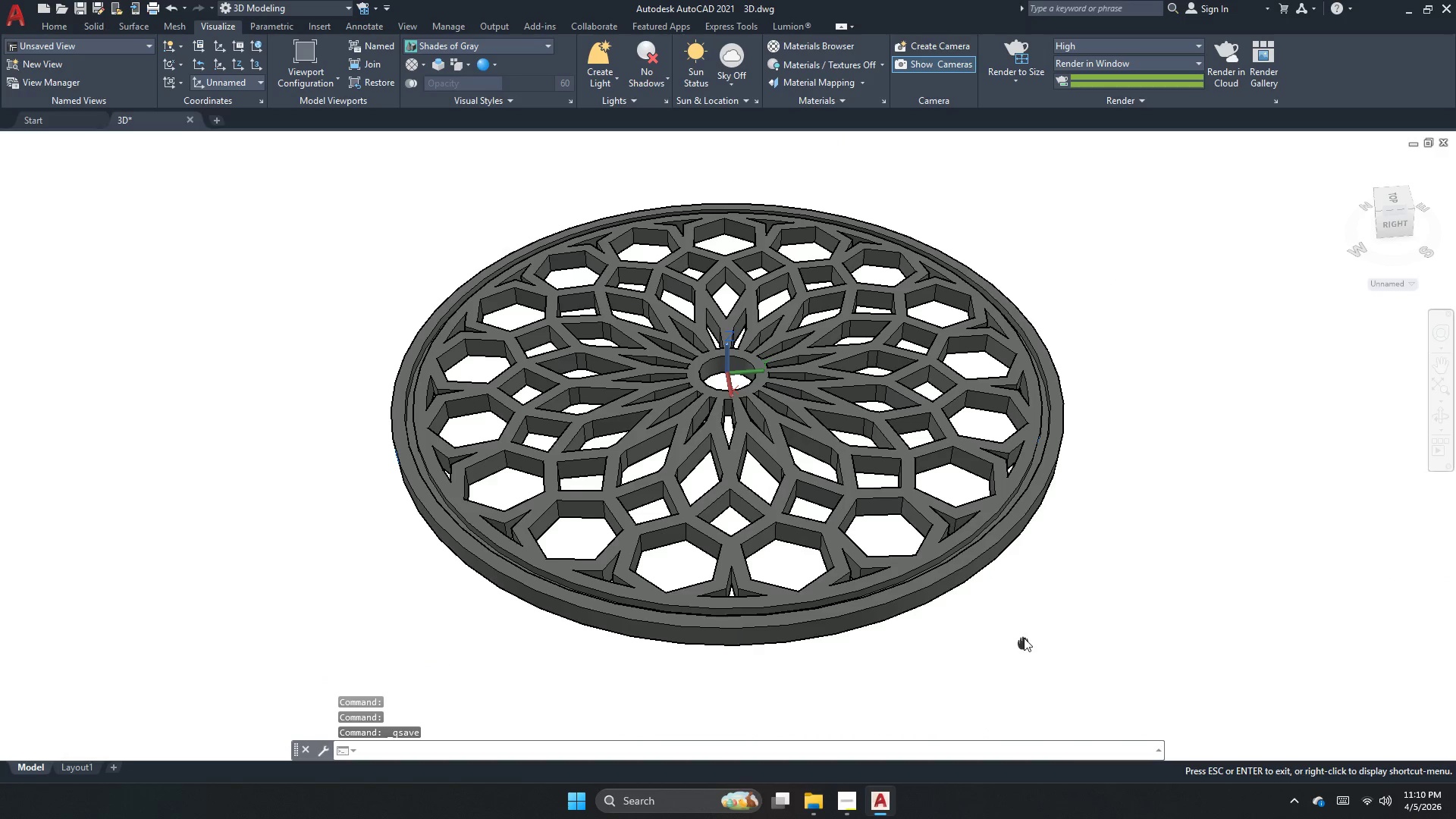 
key(Escape)
 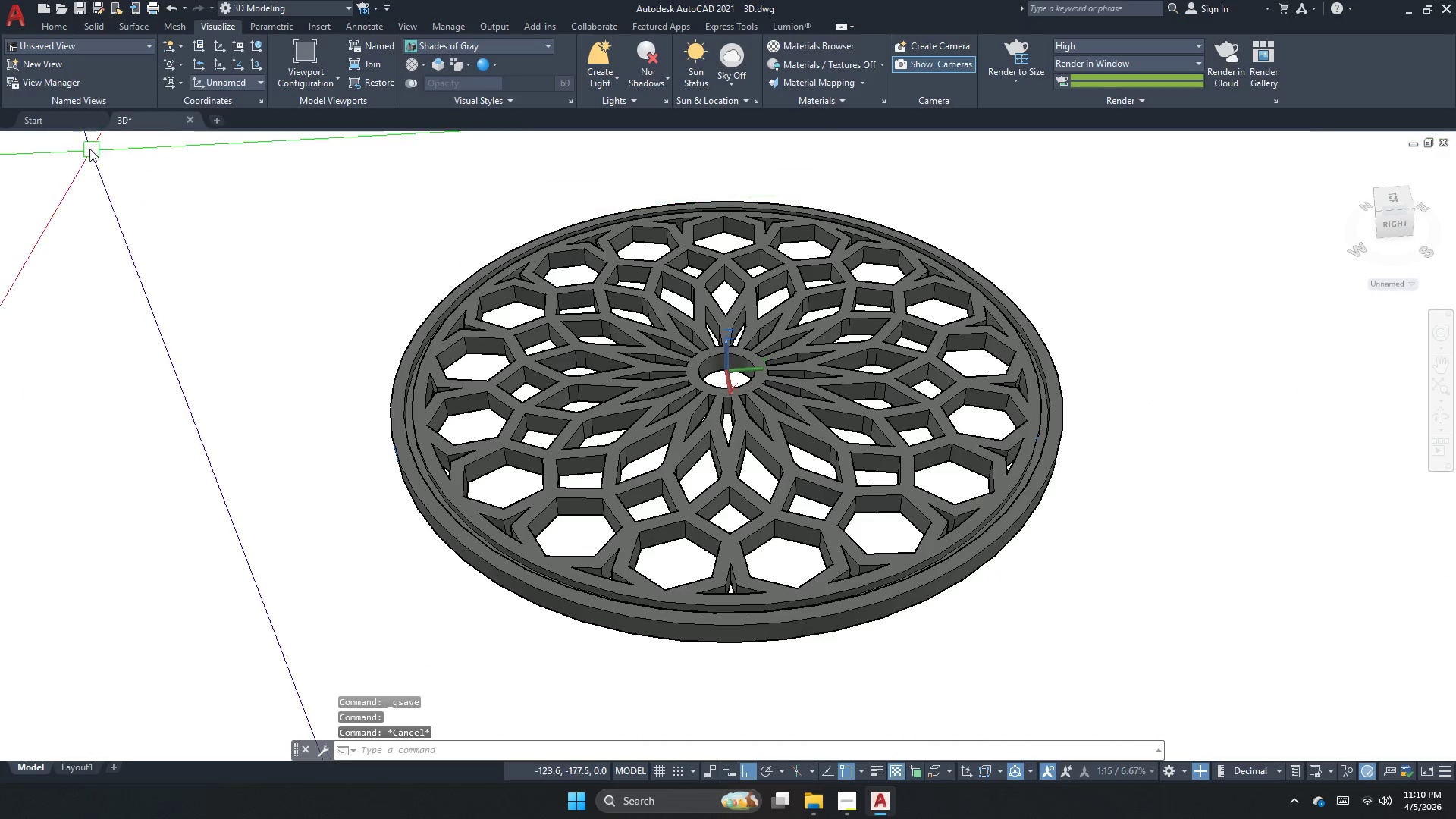 
left_click([54, 148])
 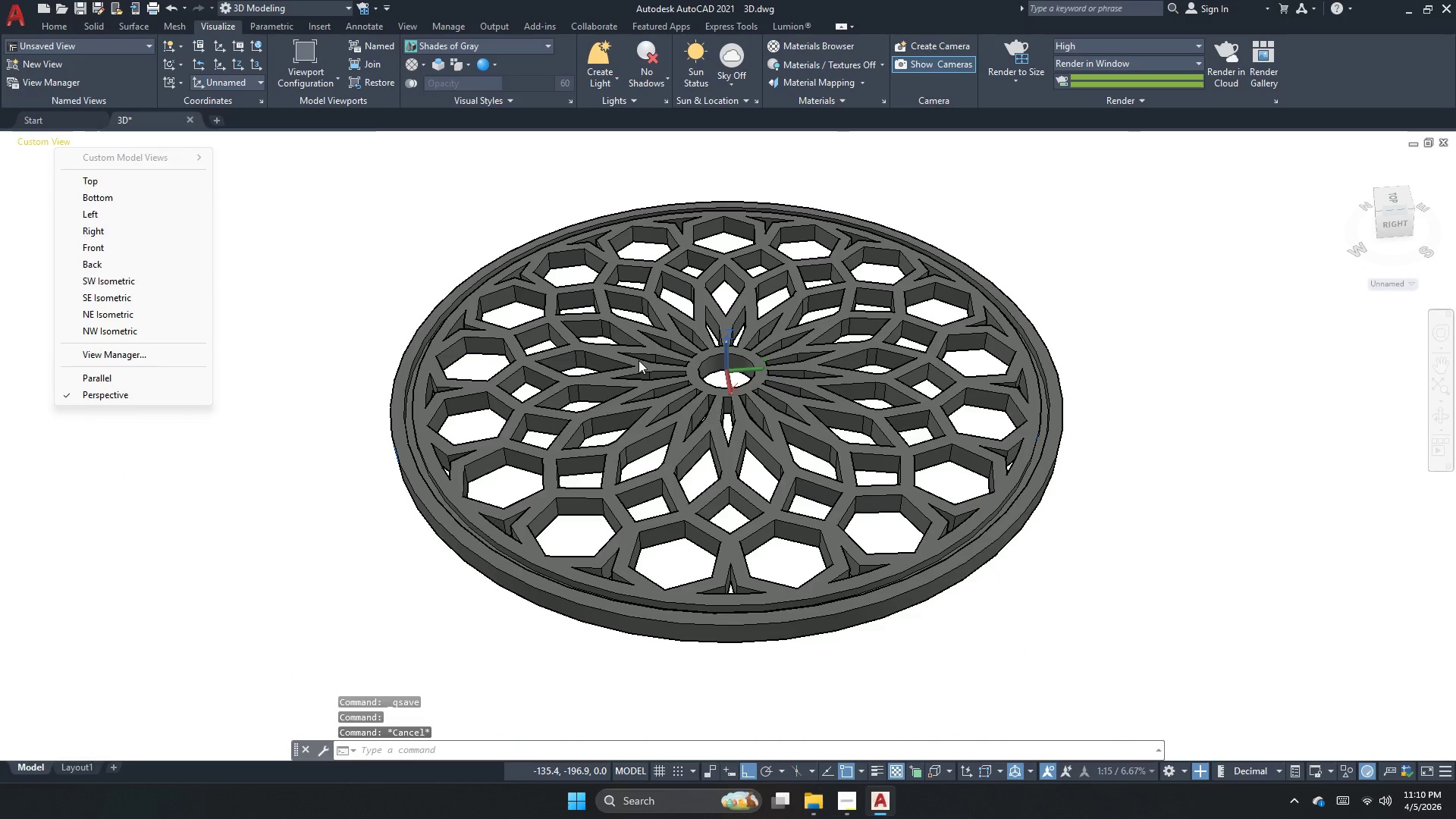 
left_click([639, 360])
 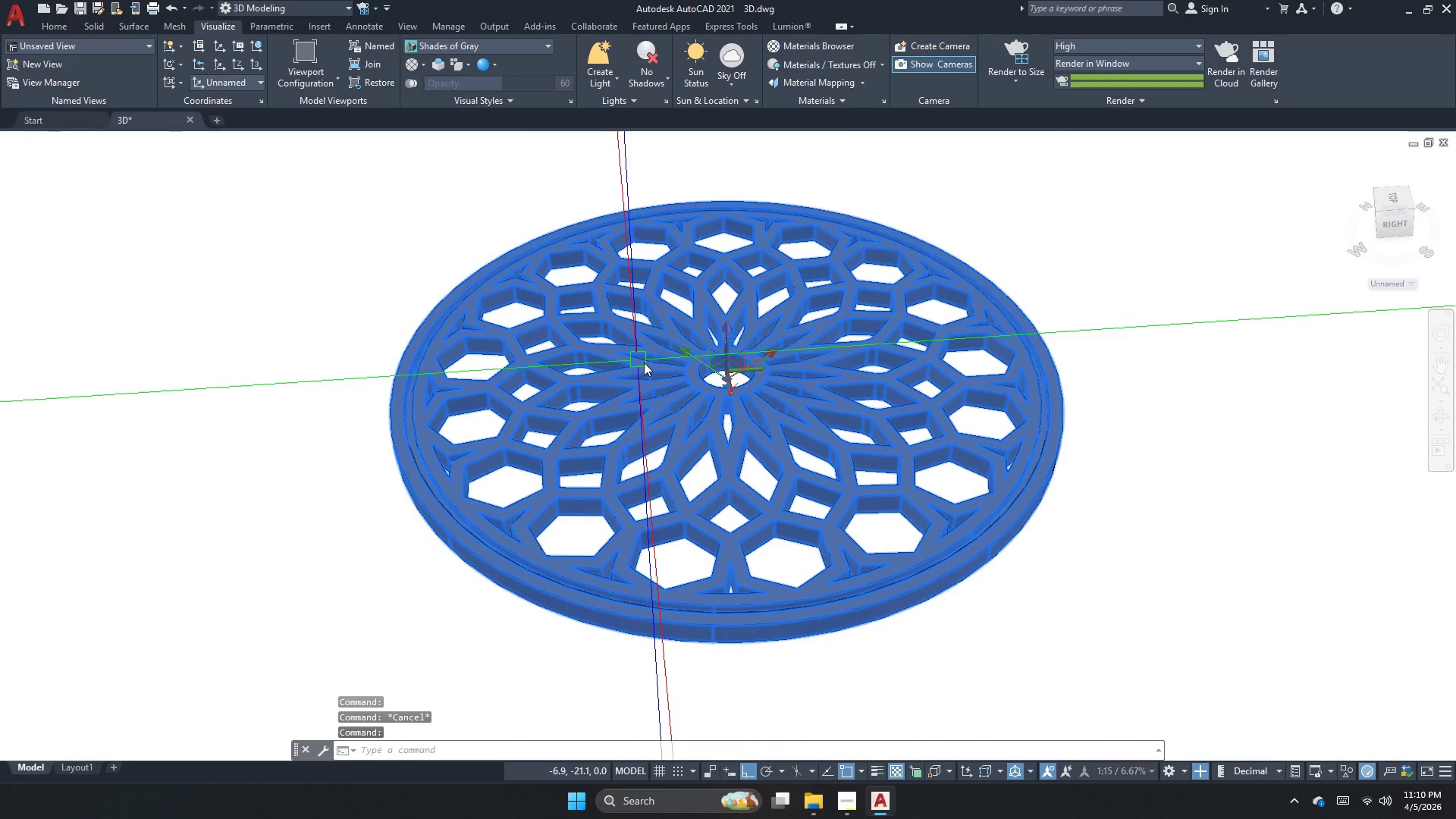 
key(Escape)
 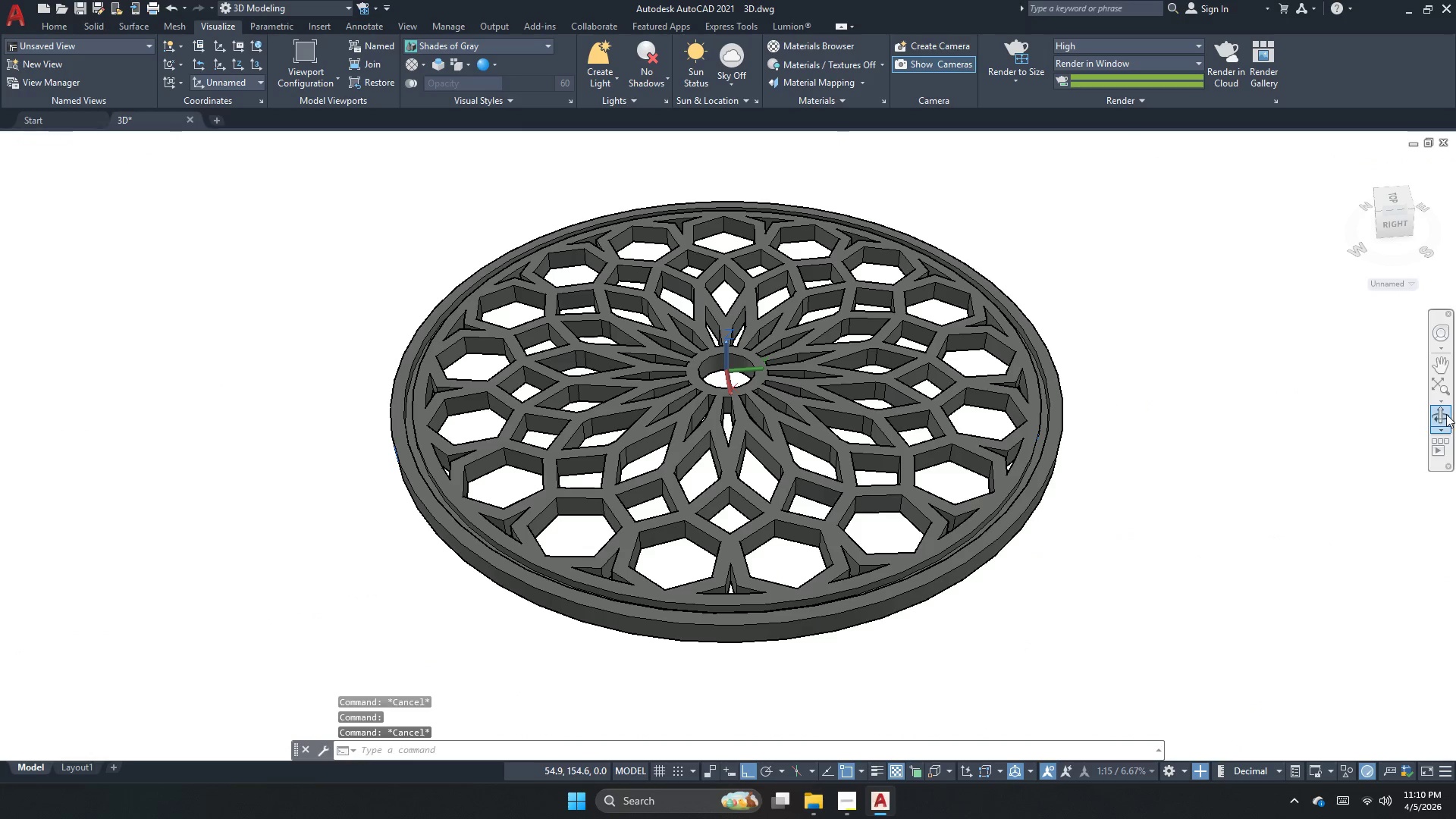 
left_click([1446, 414])
 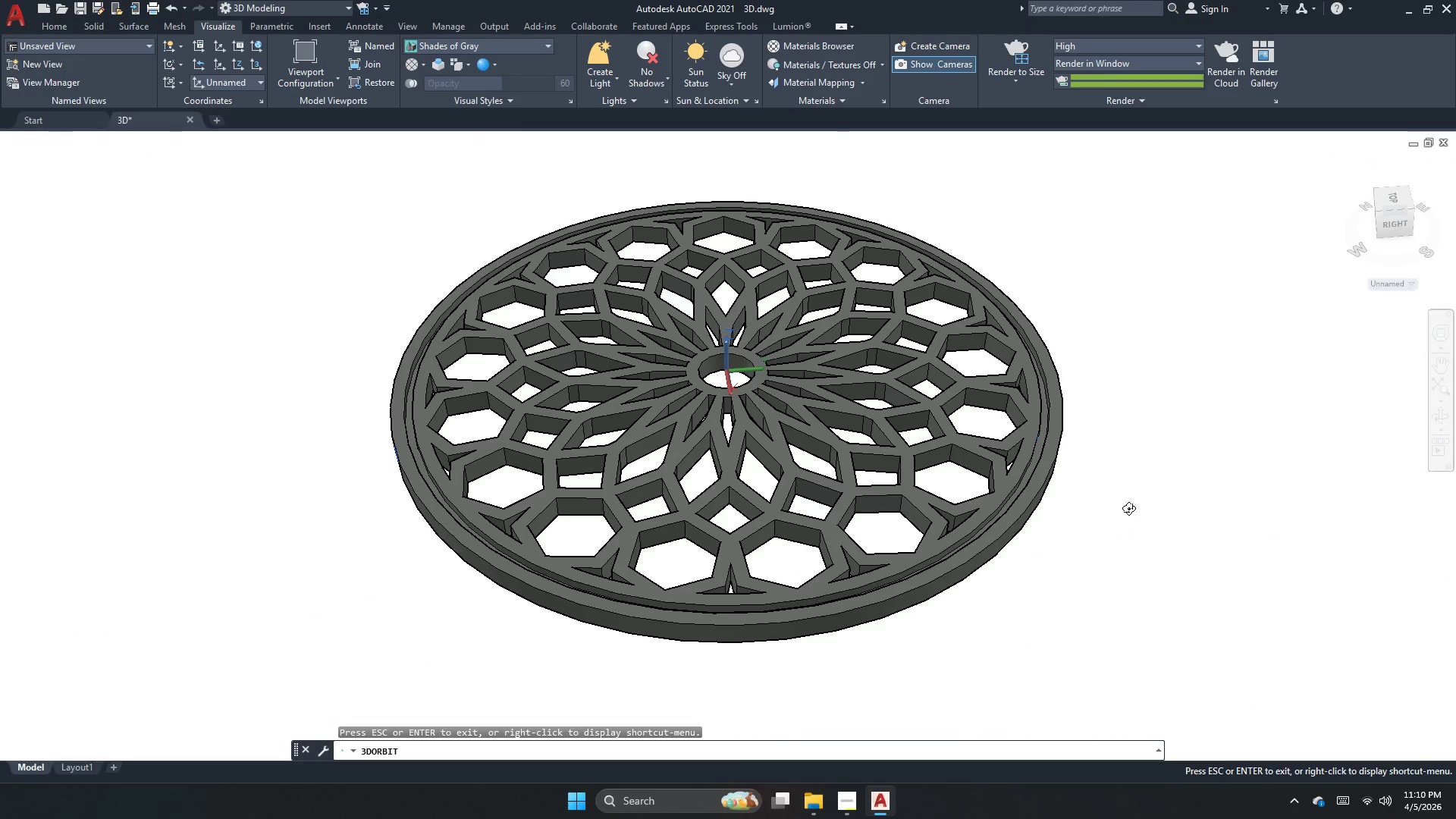 
left_click_drag(start_coordinate=[1128, 508], to_coordinate=[1128, 535])
 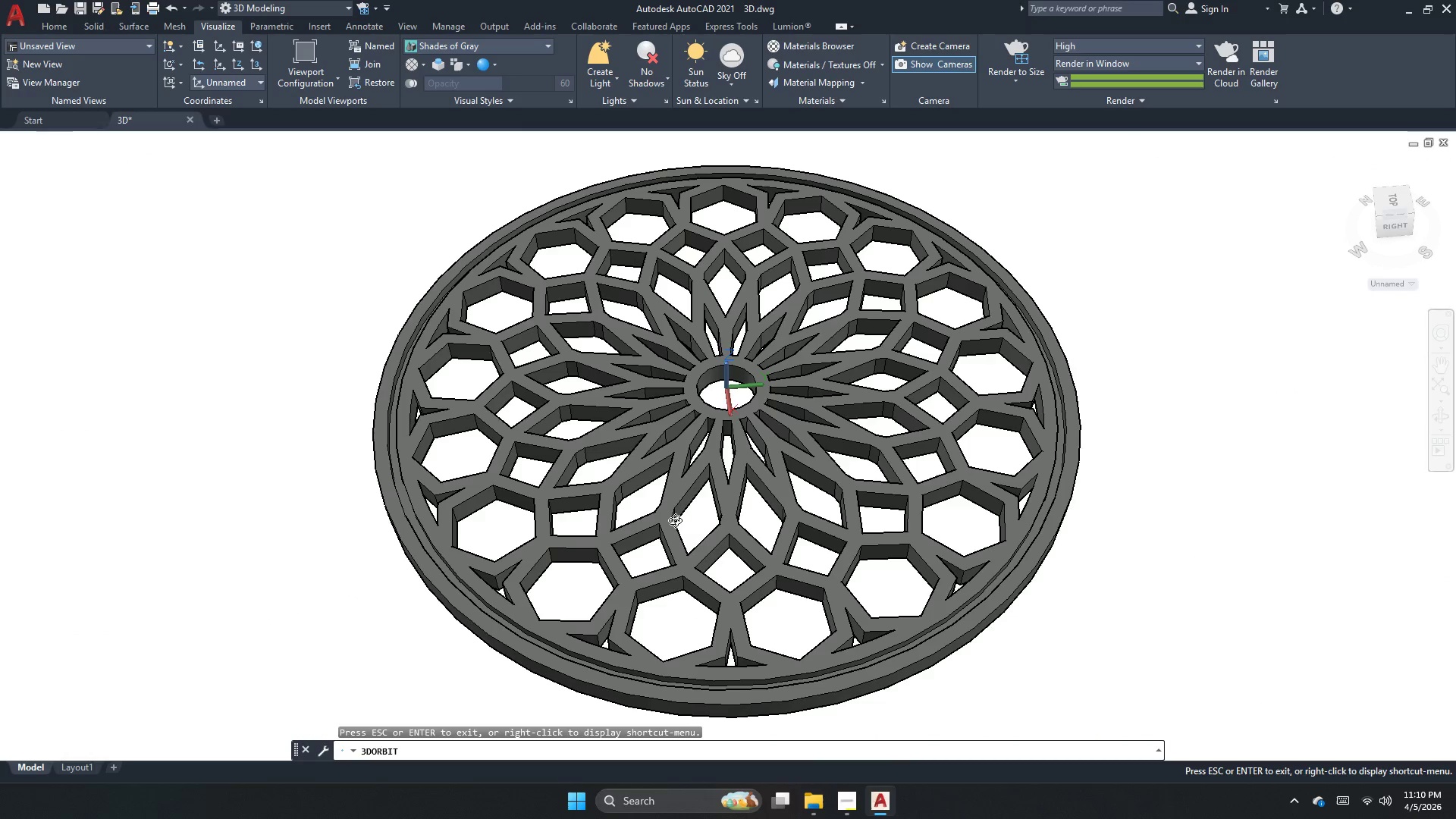 
scroll: coordinate [675, 520], scroll_direction: up, amount: 1.0
 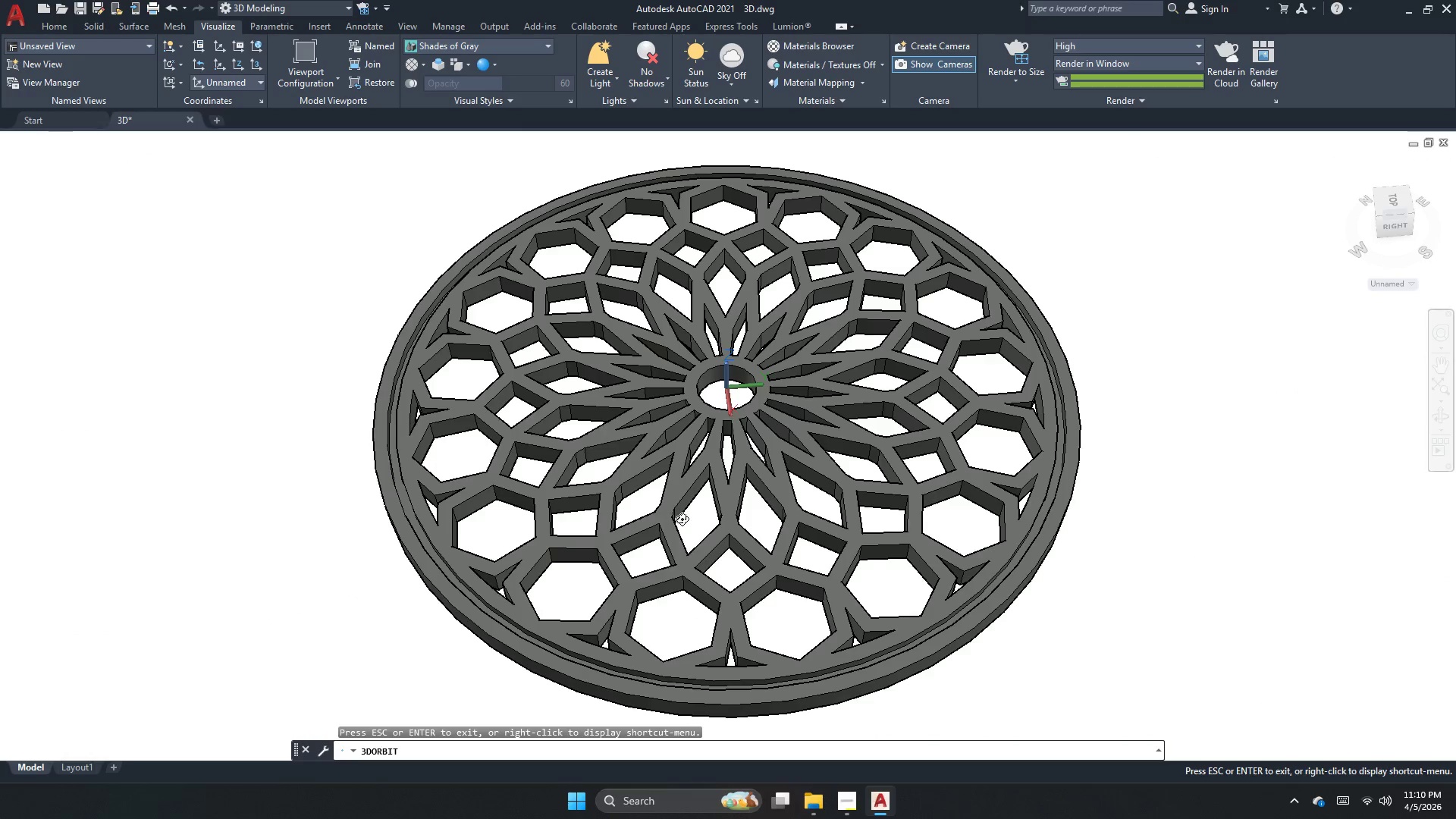 
left_click_drag(start_coordinate=[682, 520], to_coordinate=[699, 497])
 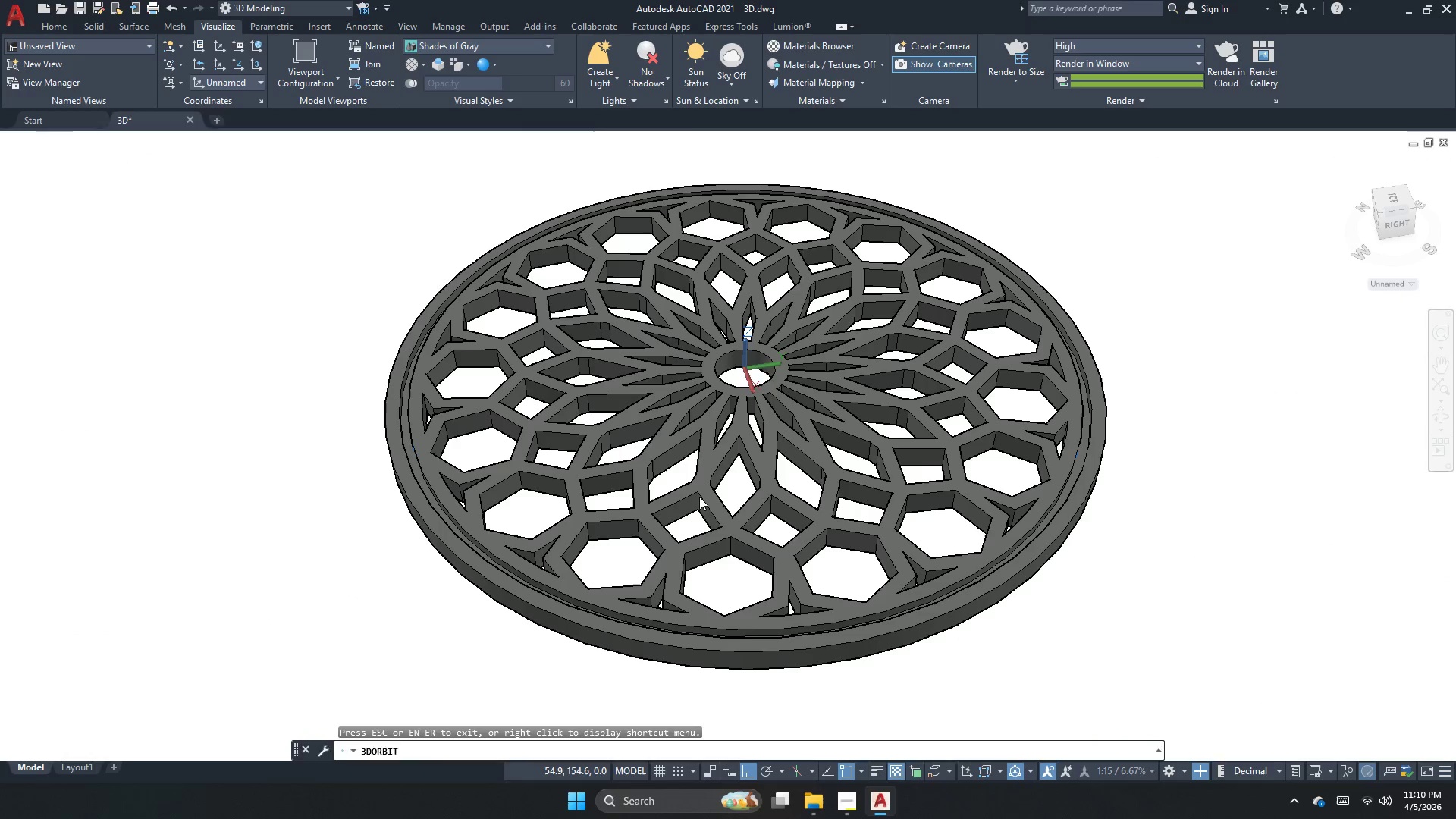 
key(Escape)
 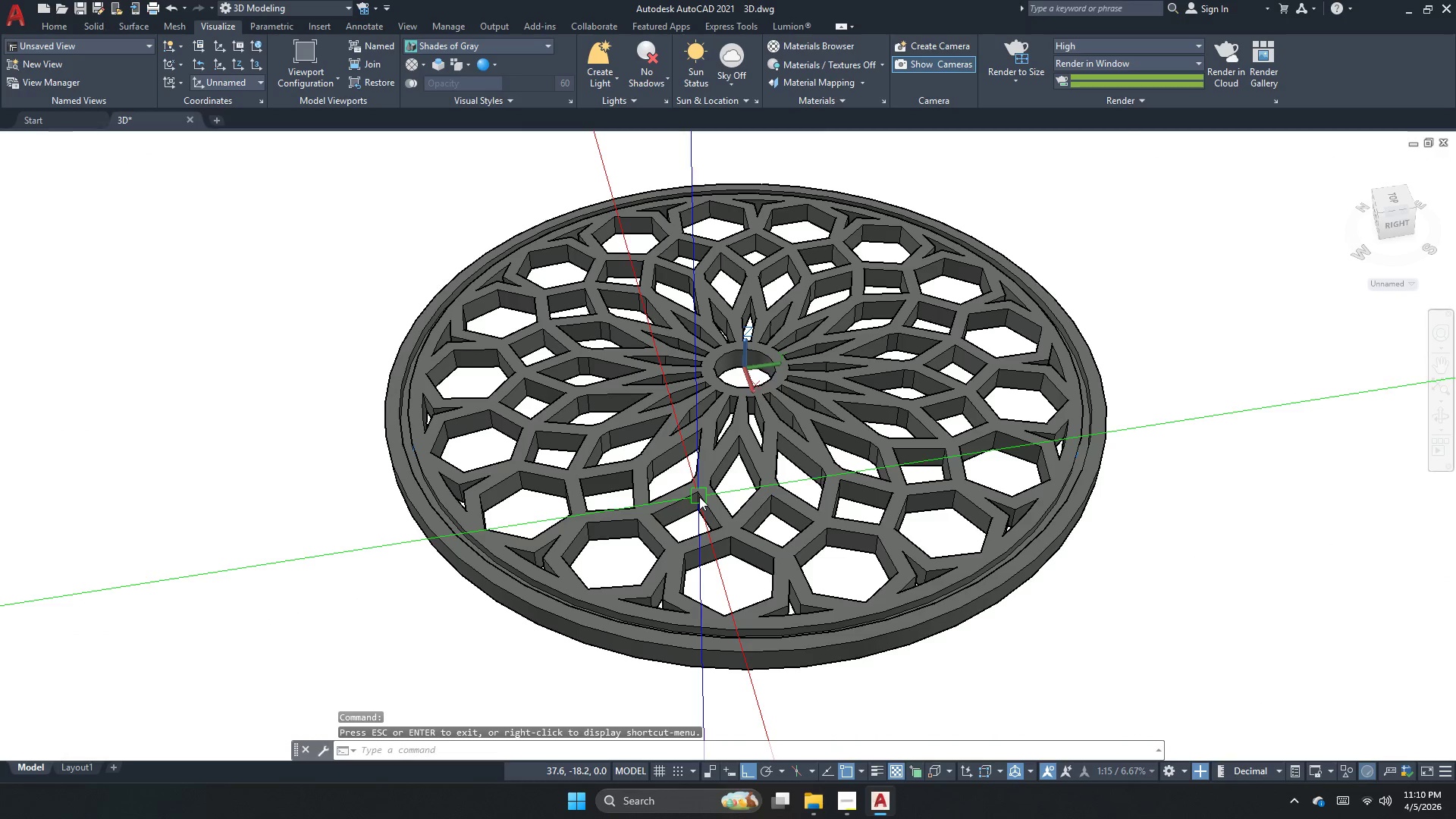 
key(Escape)
 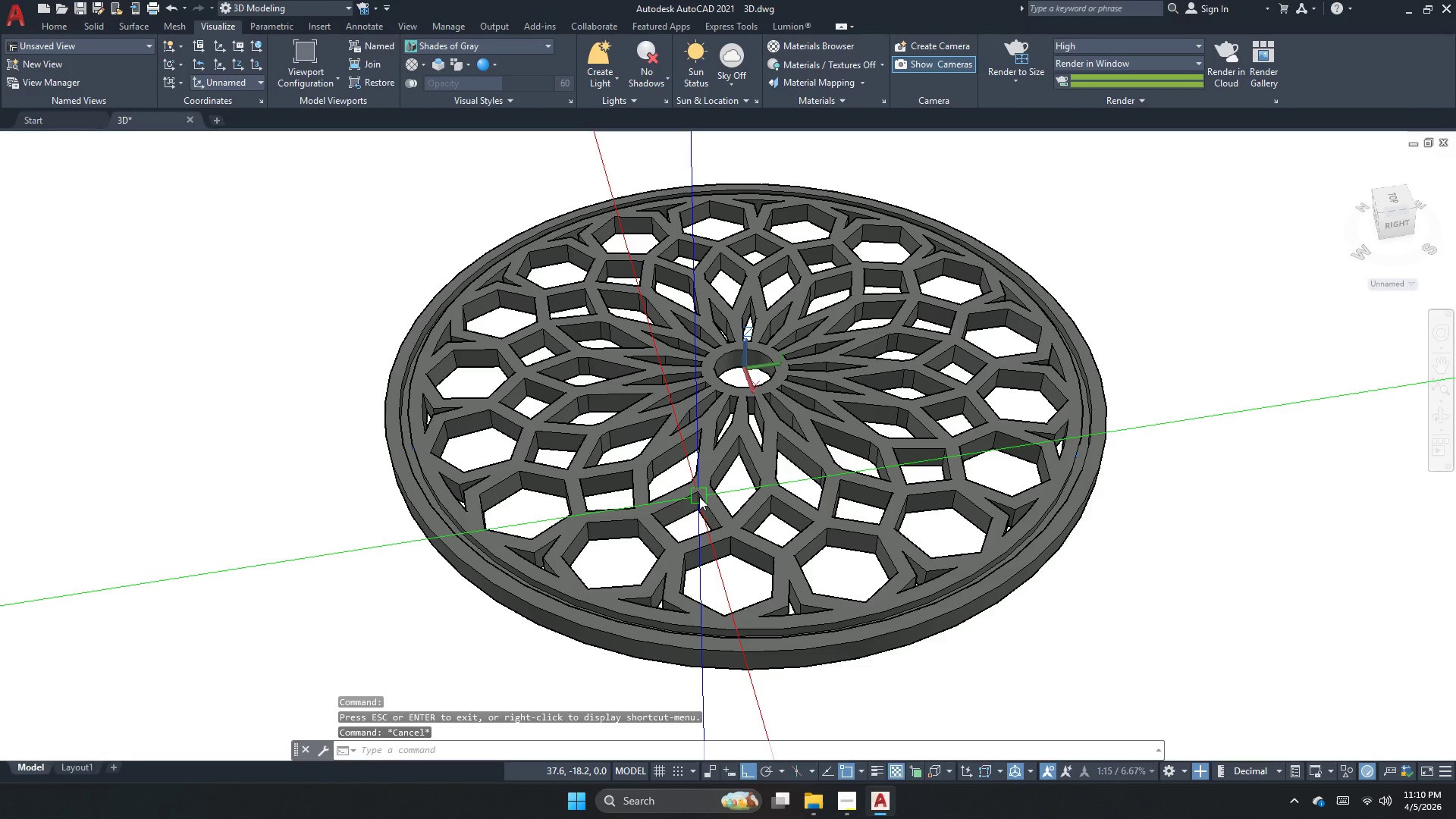 
key(Control+ControlLeft)
 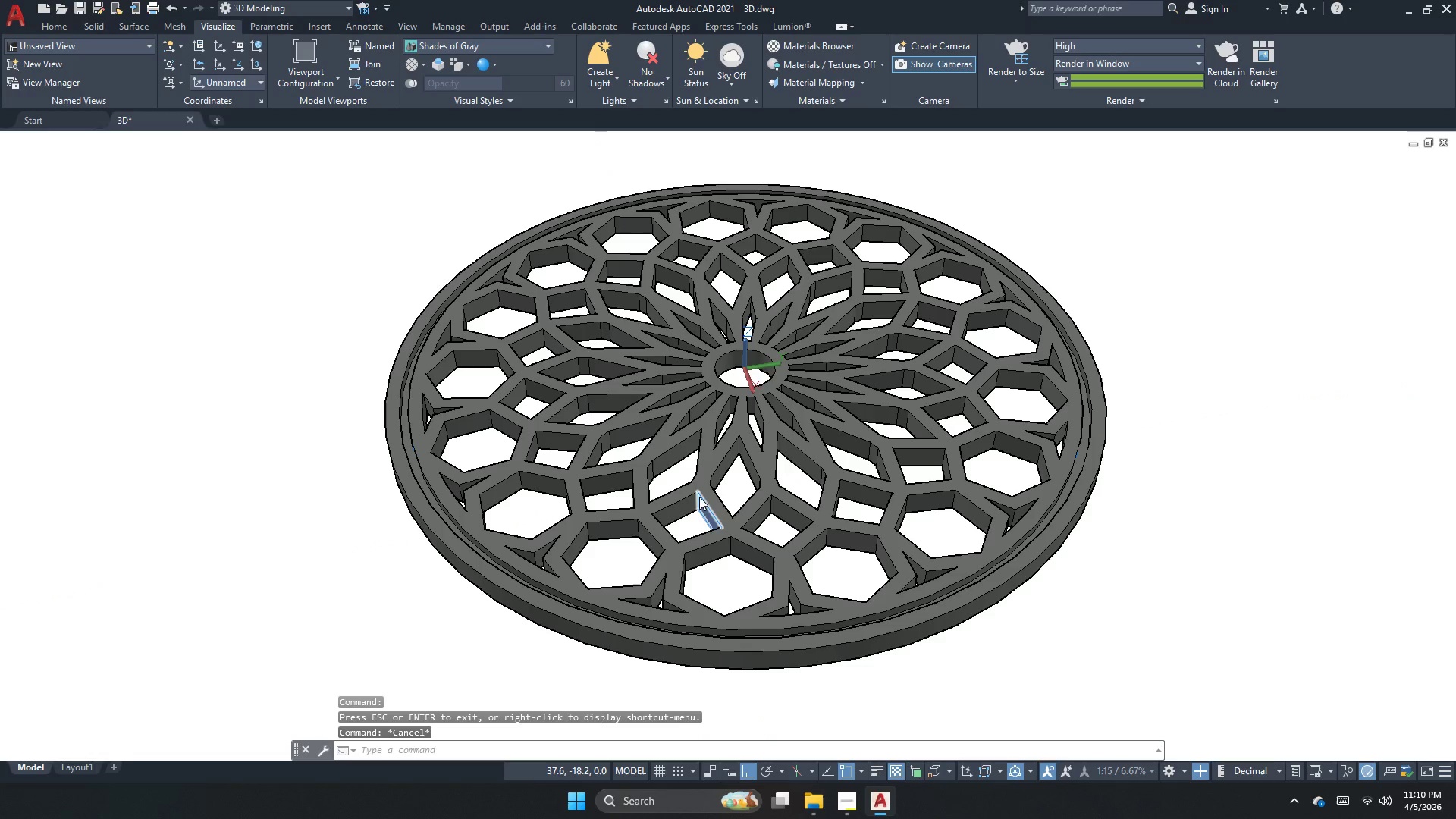 
key(Control+S)
 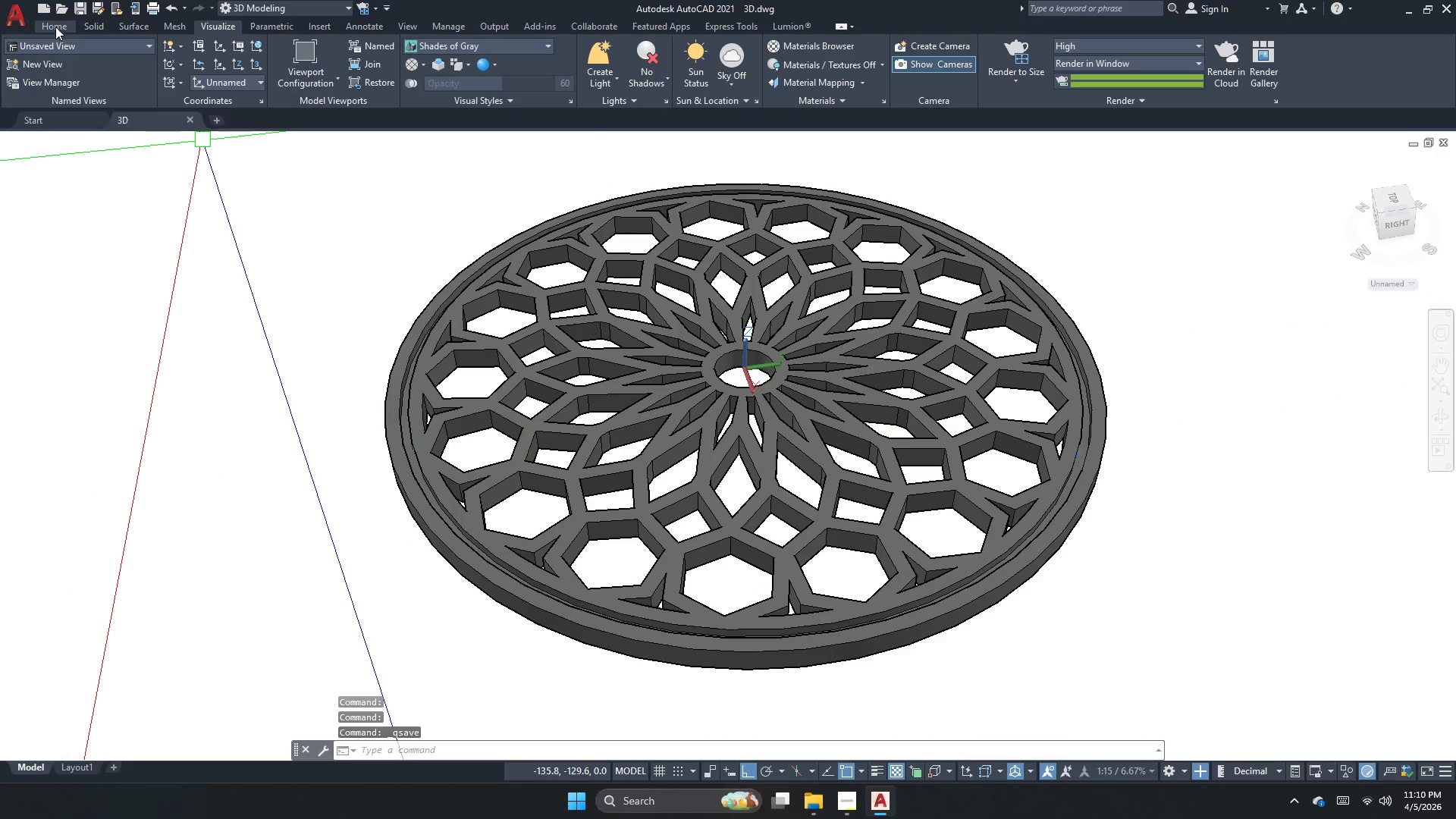 
type(purge)
 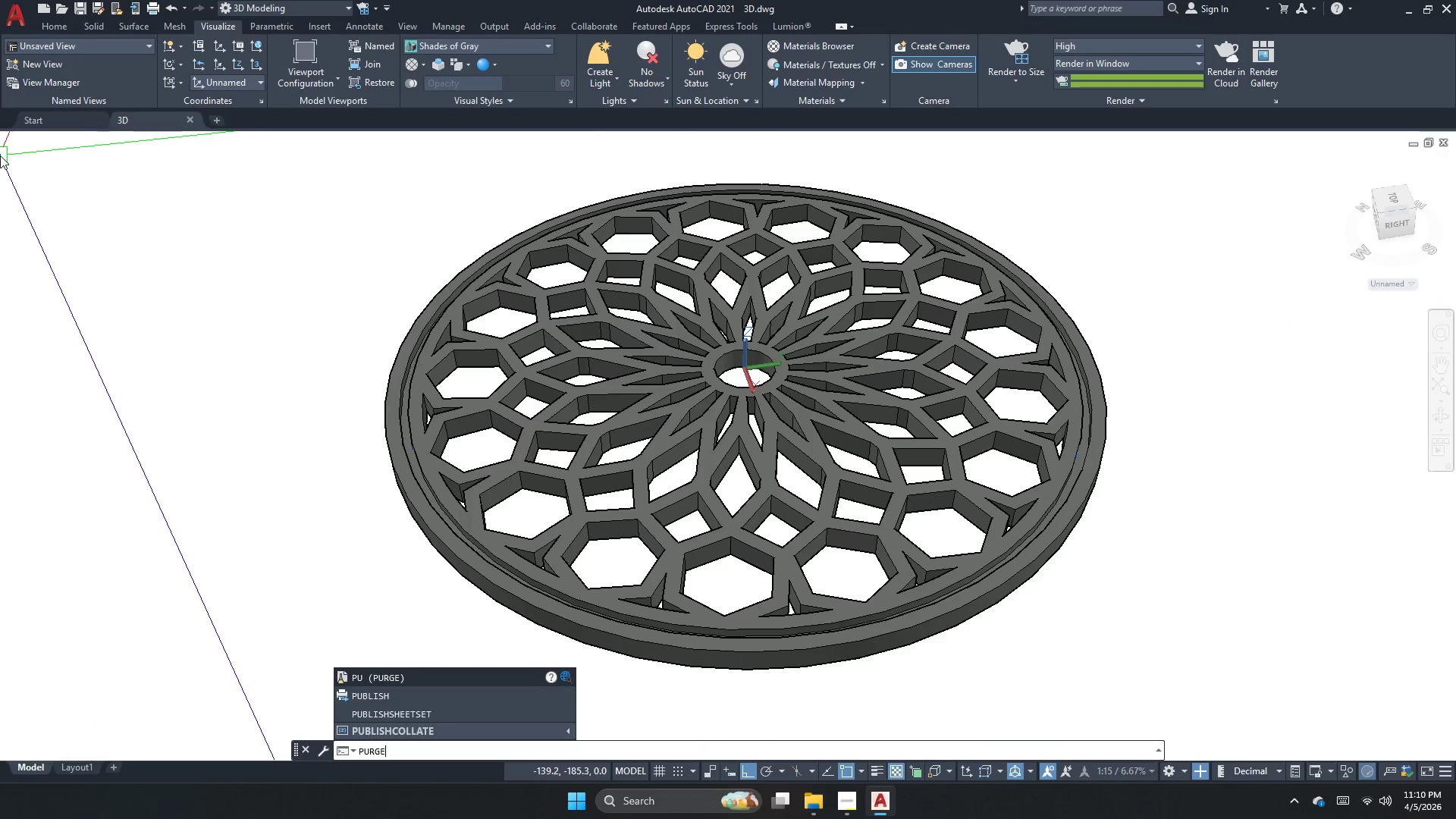 
key(Enter)
 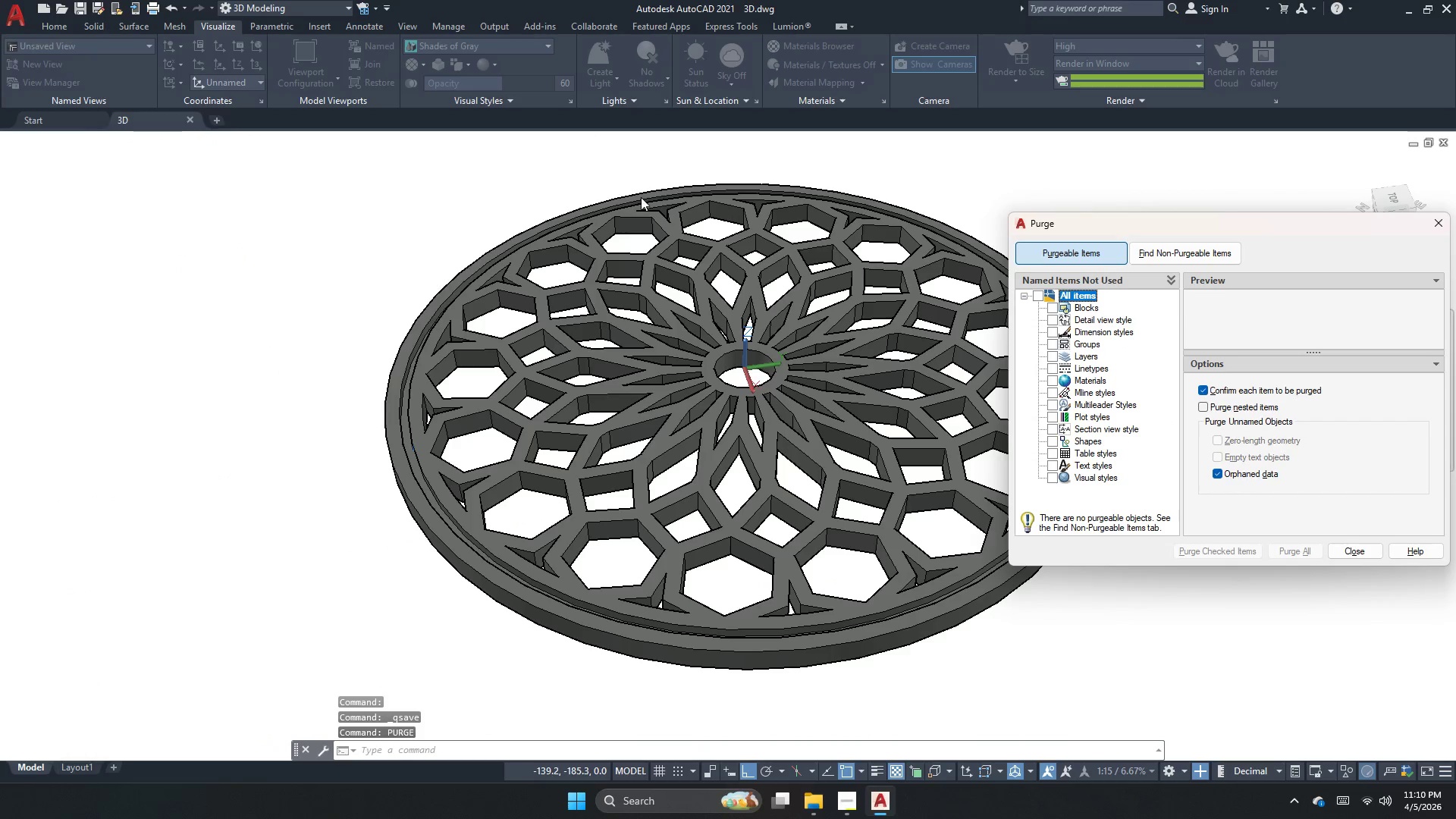 
key(Escape)
key(Escape)
type(la )
 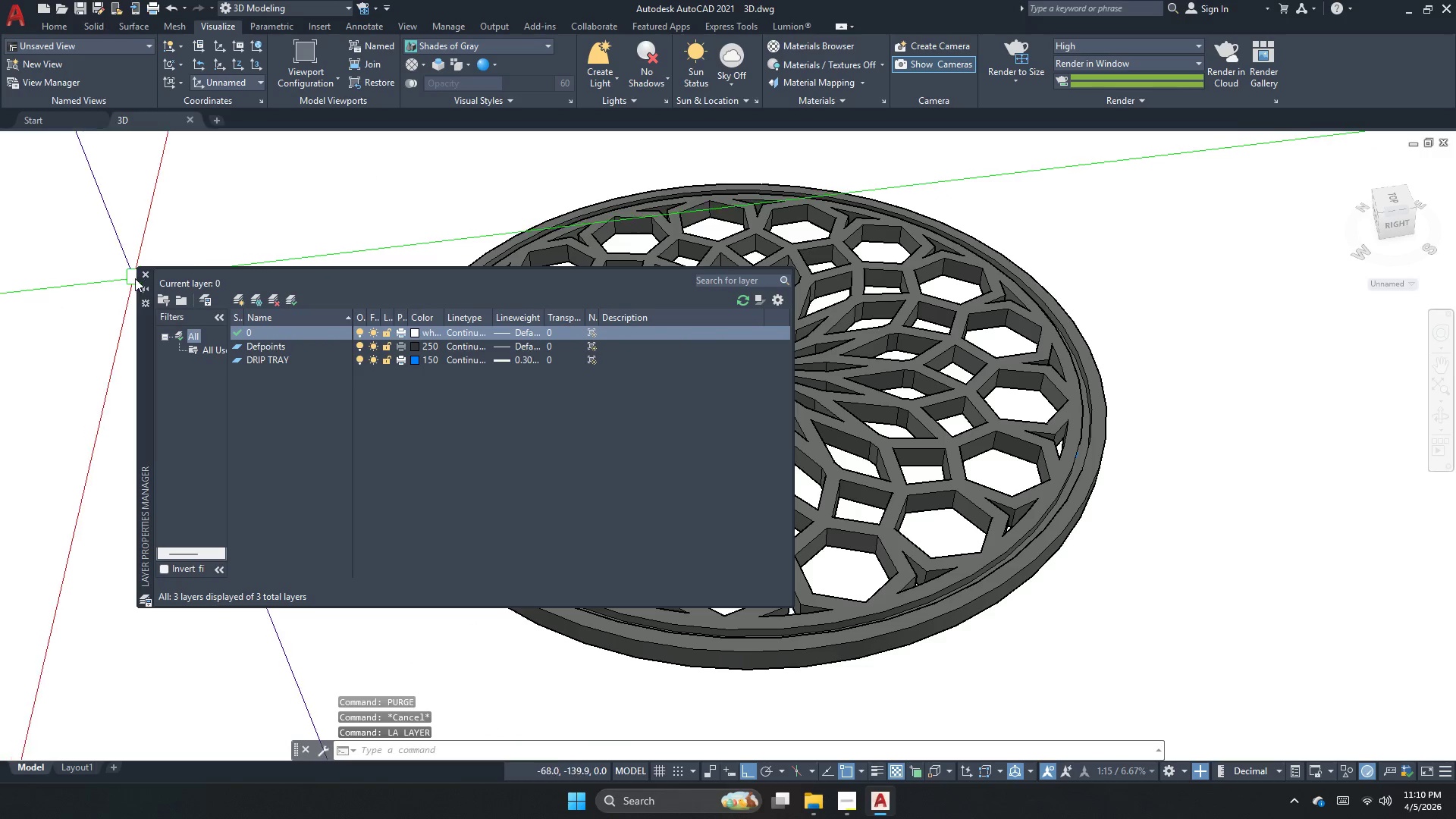 
left_click([143, 274])
 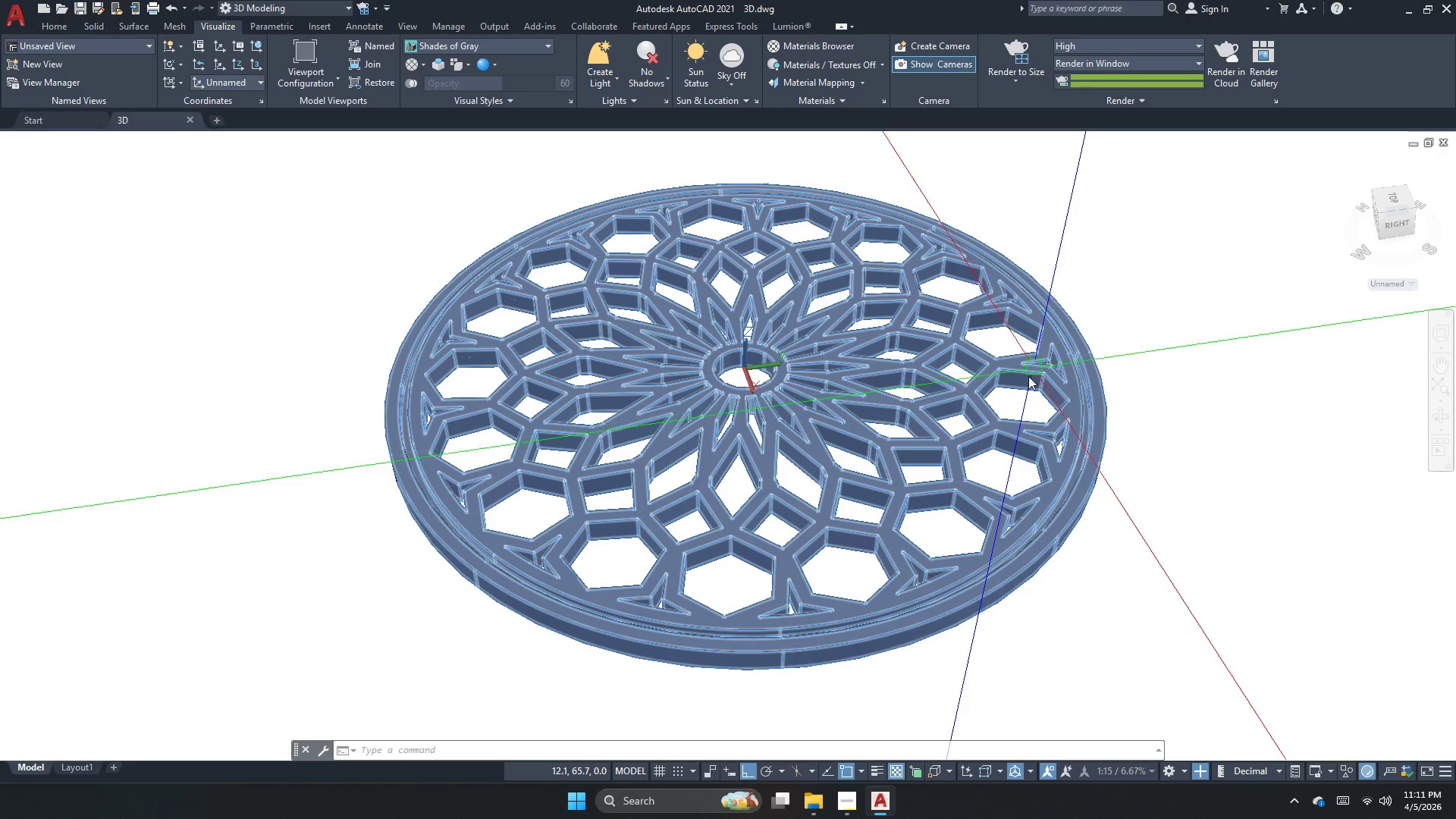 
wait(17.83)
 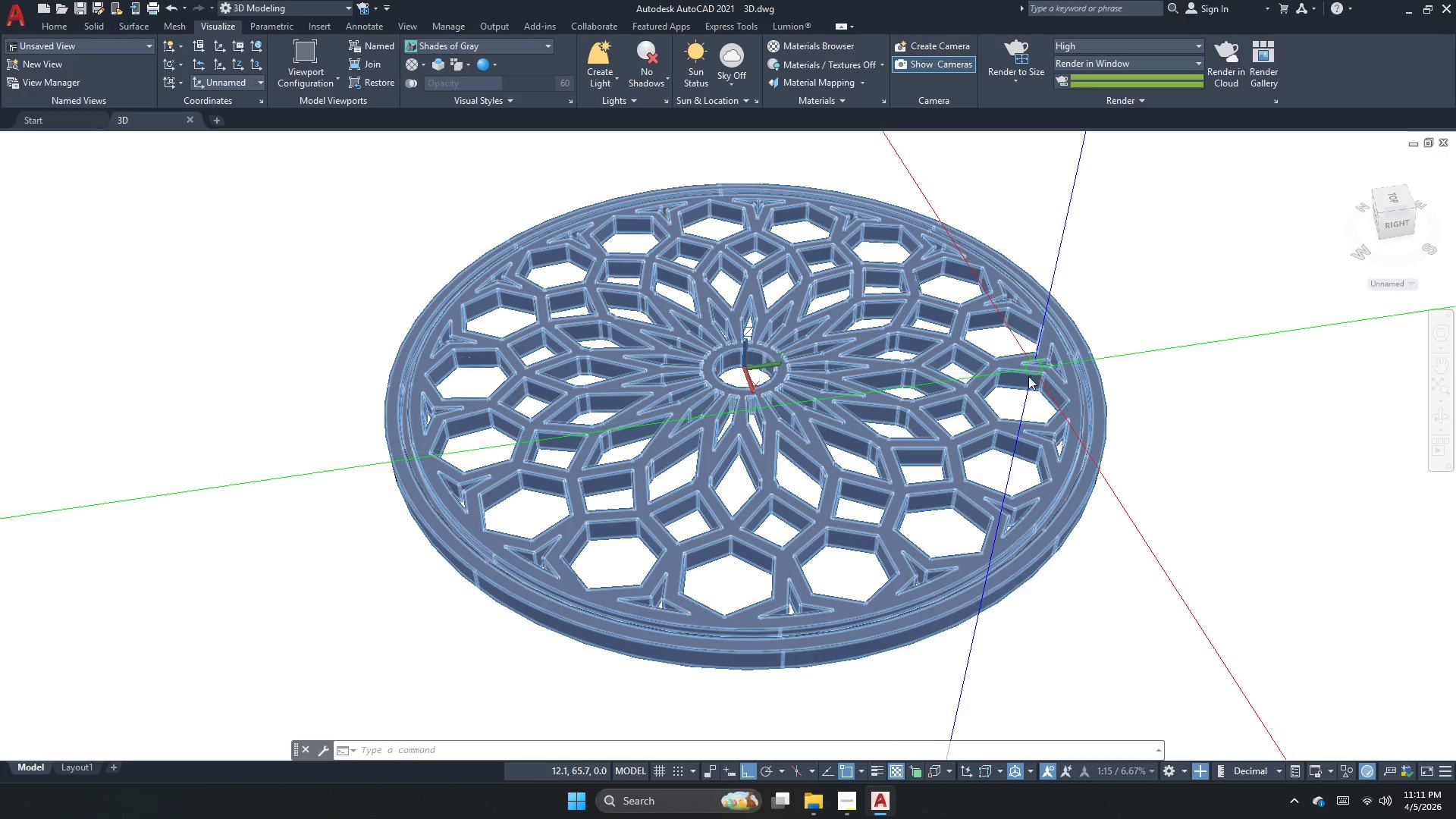 
key(Escape)
 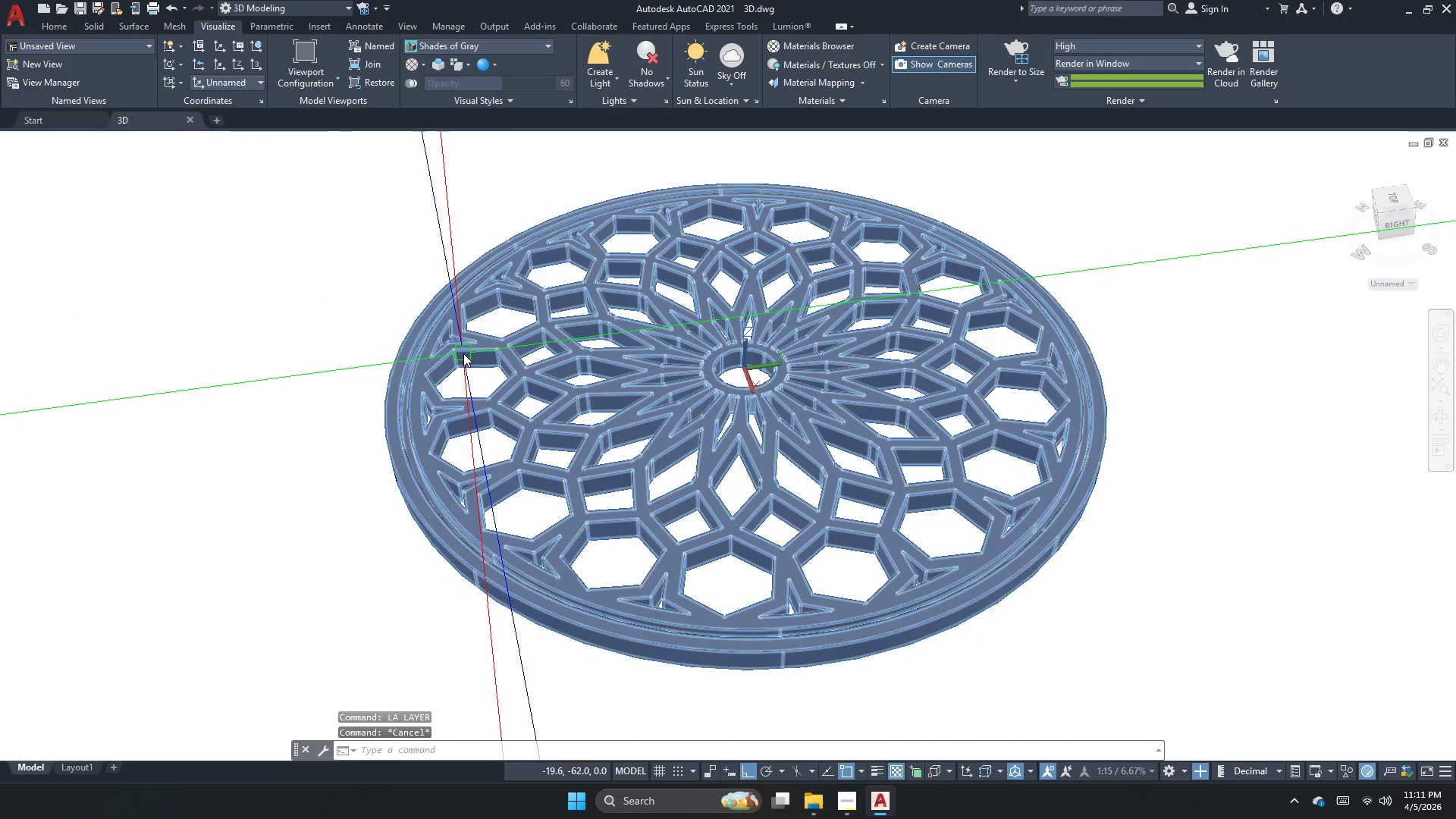 
key(Control+ControlLeft)
 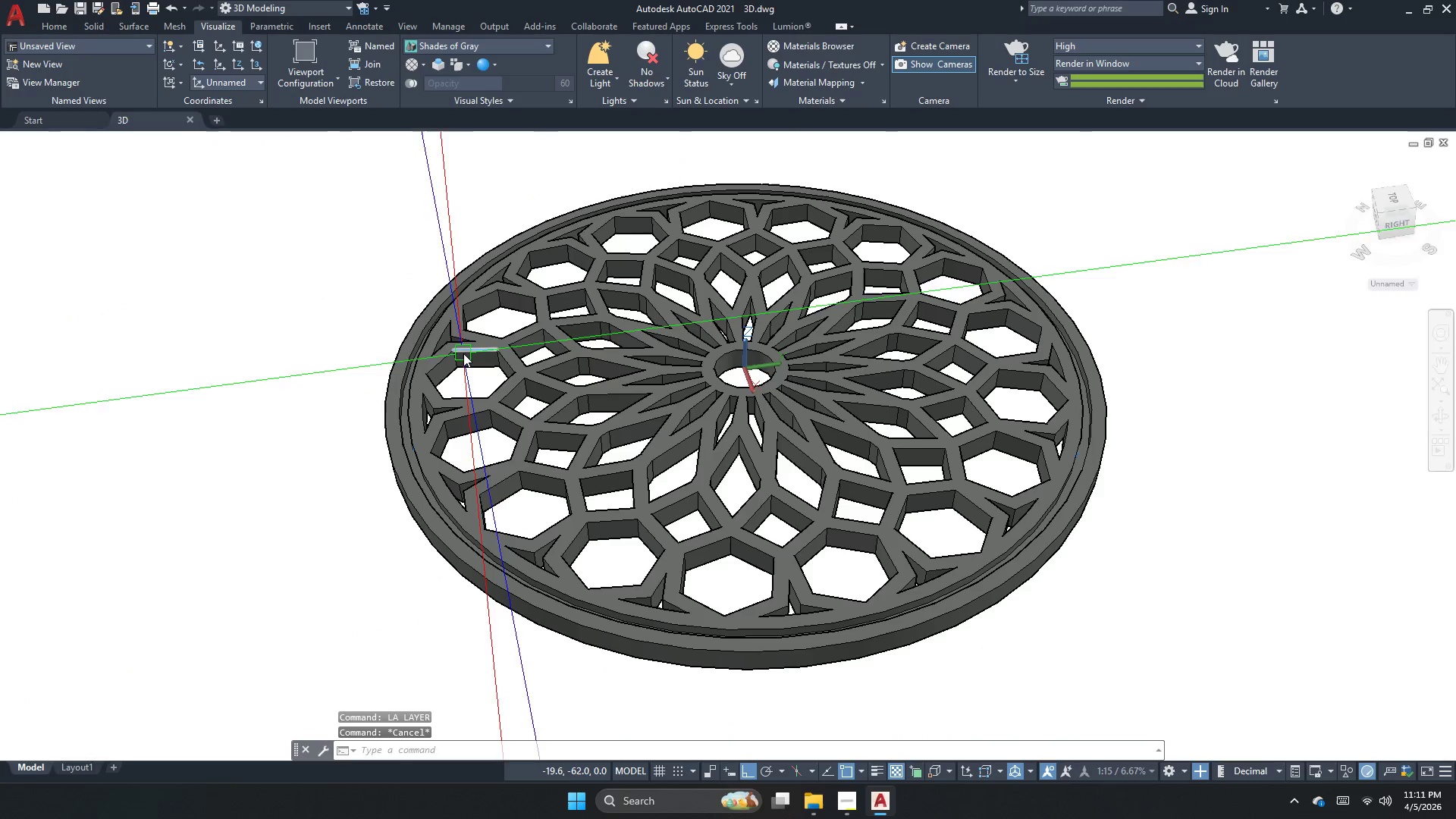 
key(Control+S)
 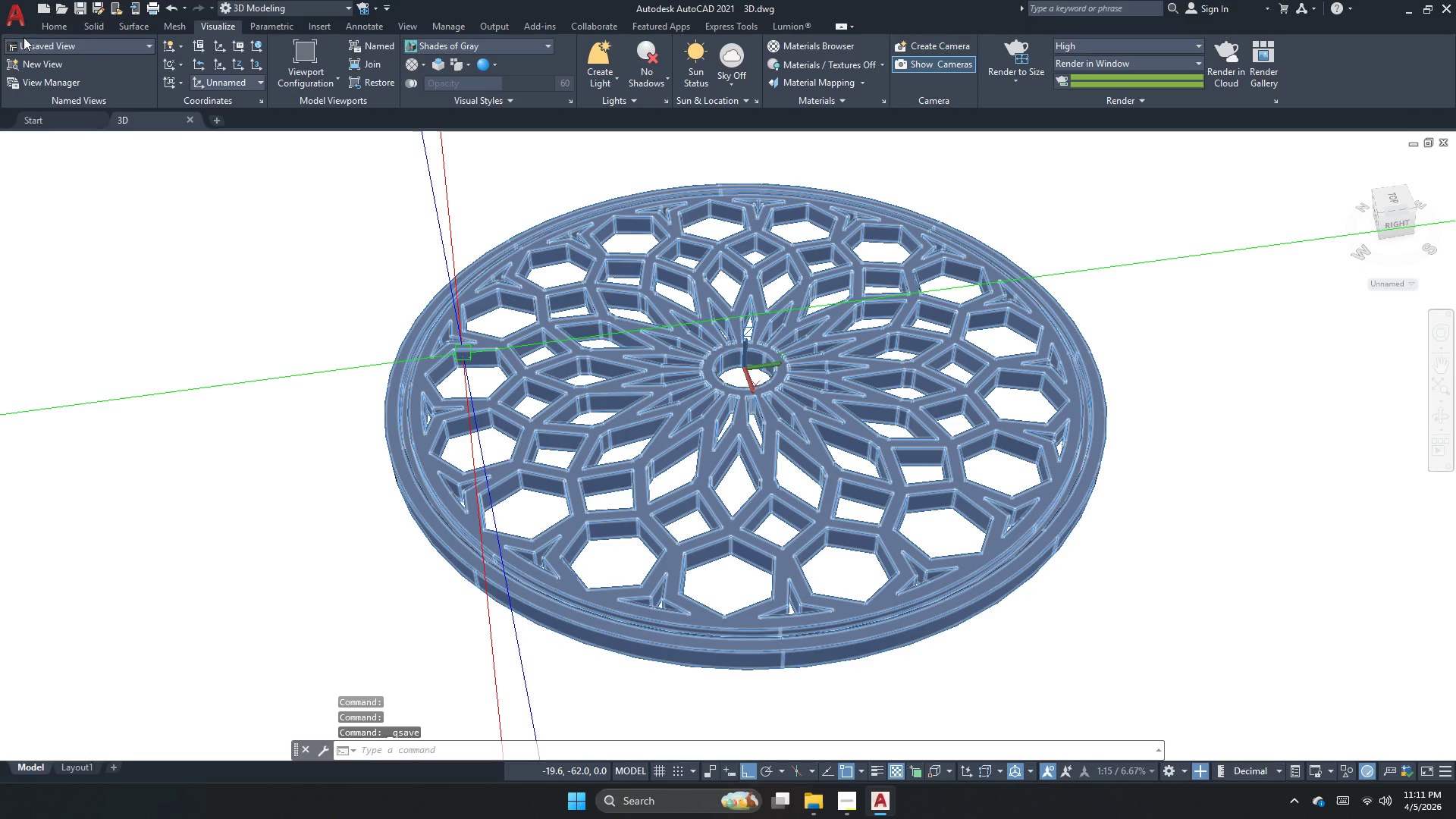 
left_click([24, 20])
 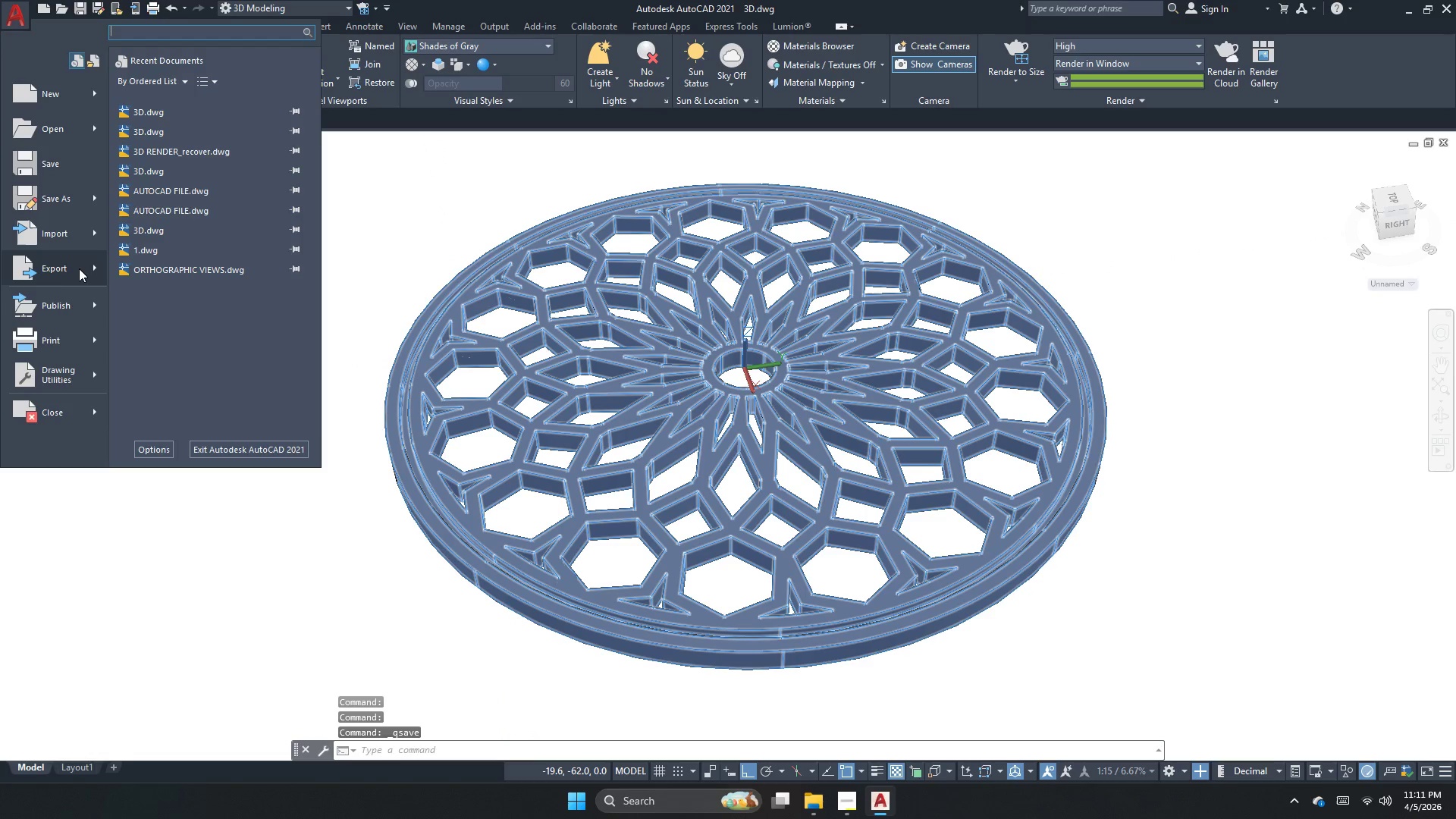 
left_click([79, 268])
 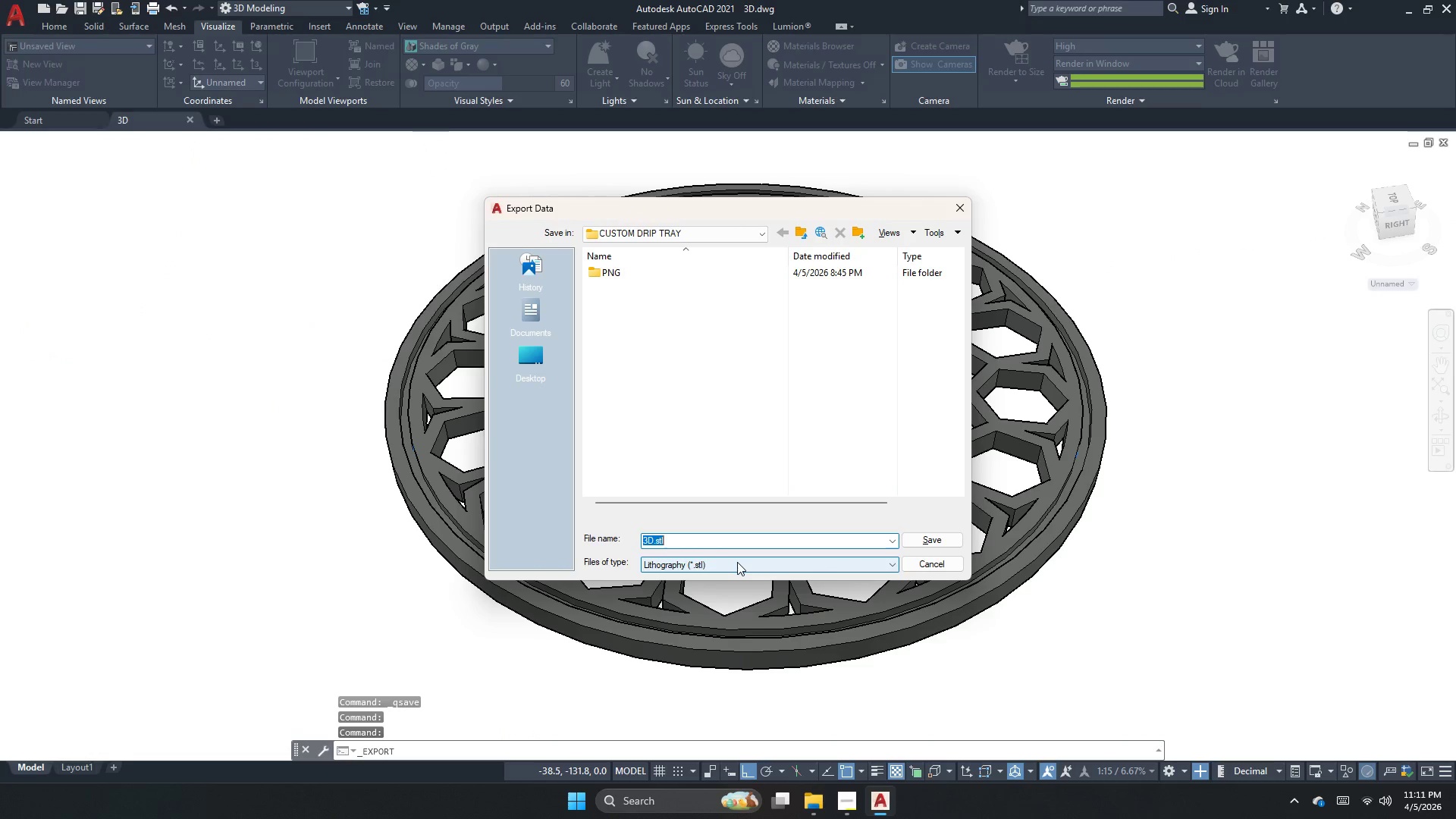 
left_click([922, 538])
 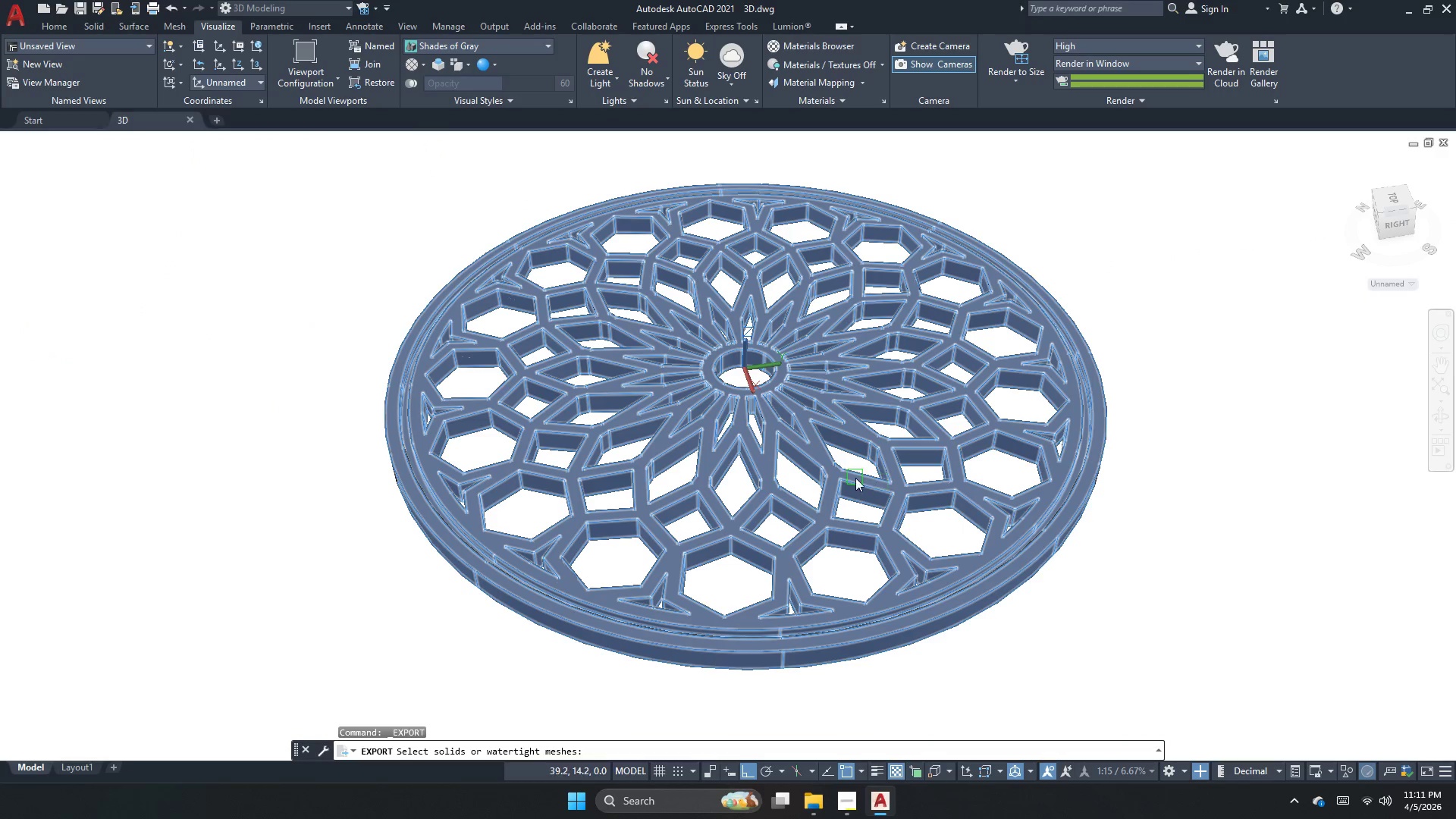 
left_click([843, 478])
 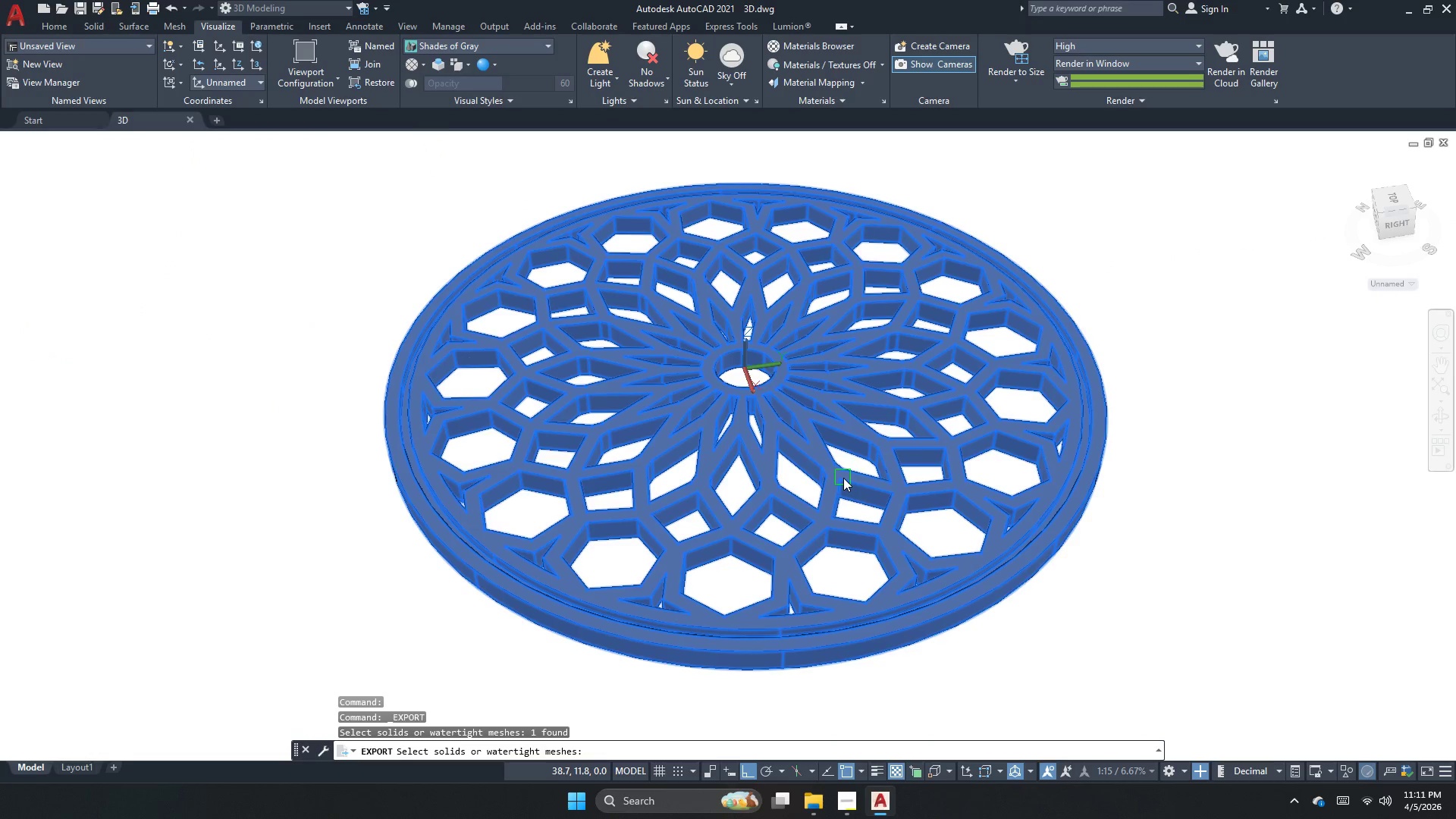 
key(Space)
 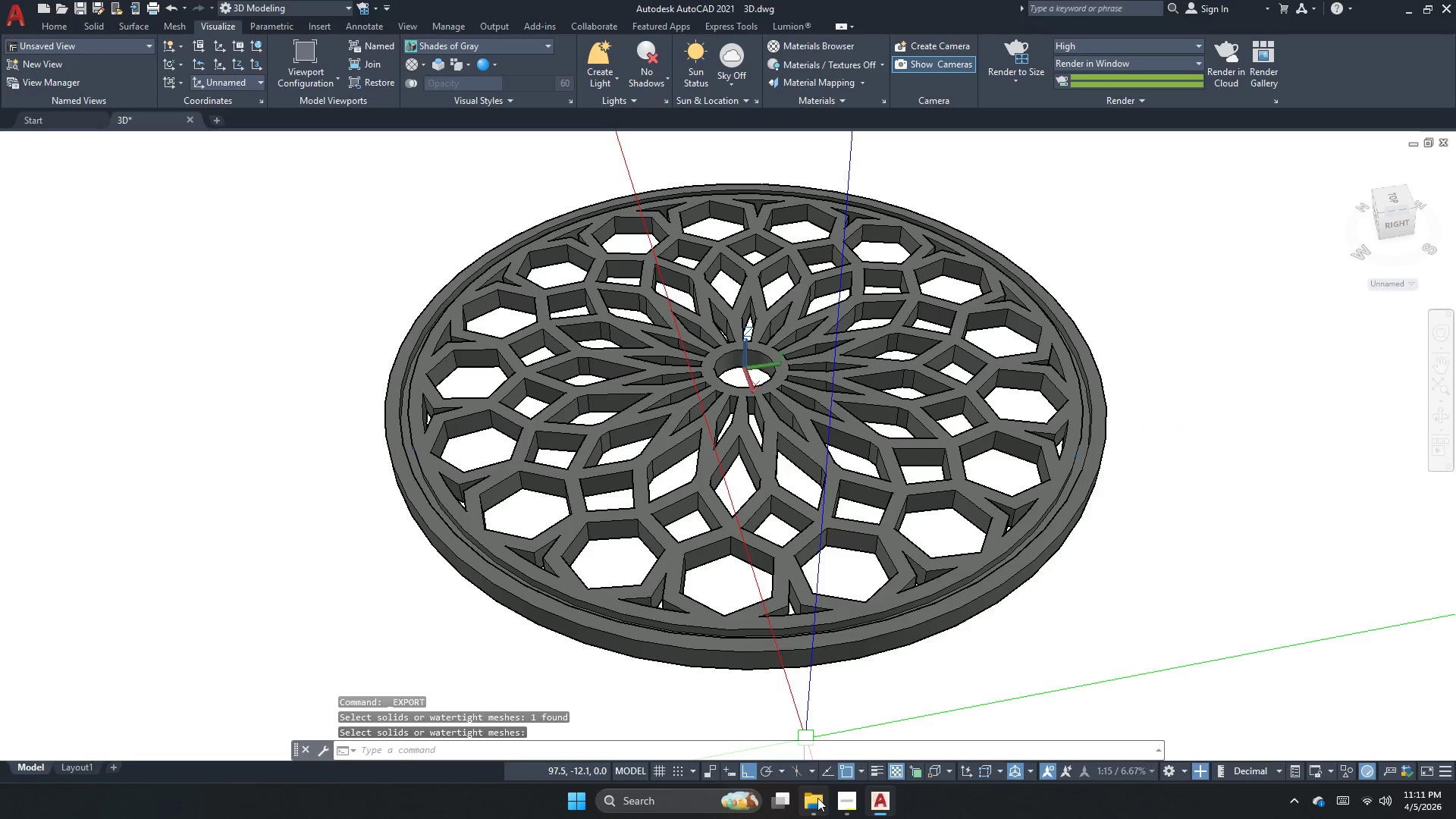 
left_click([817, 798])
 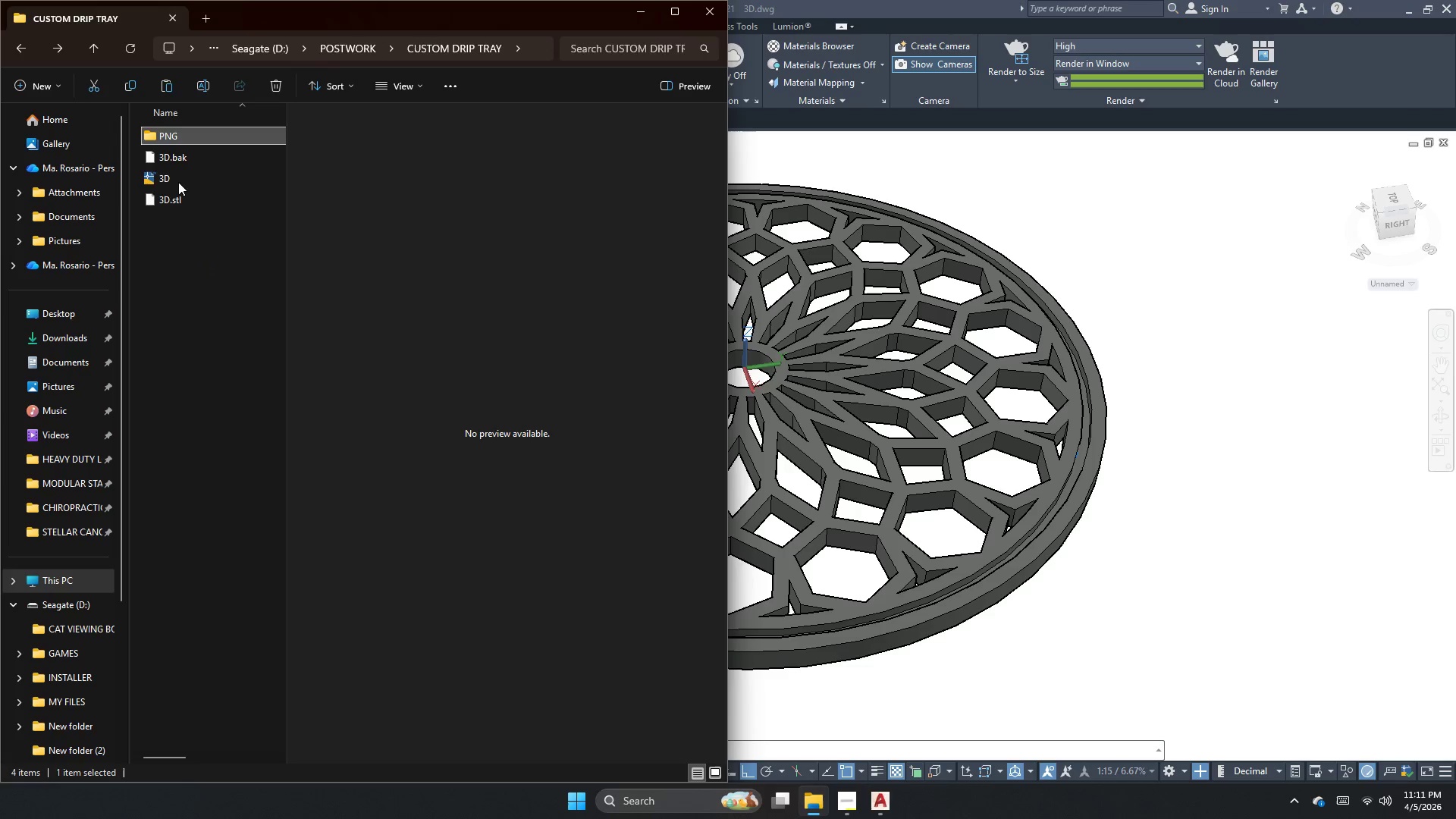 
left_click([208, 153])